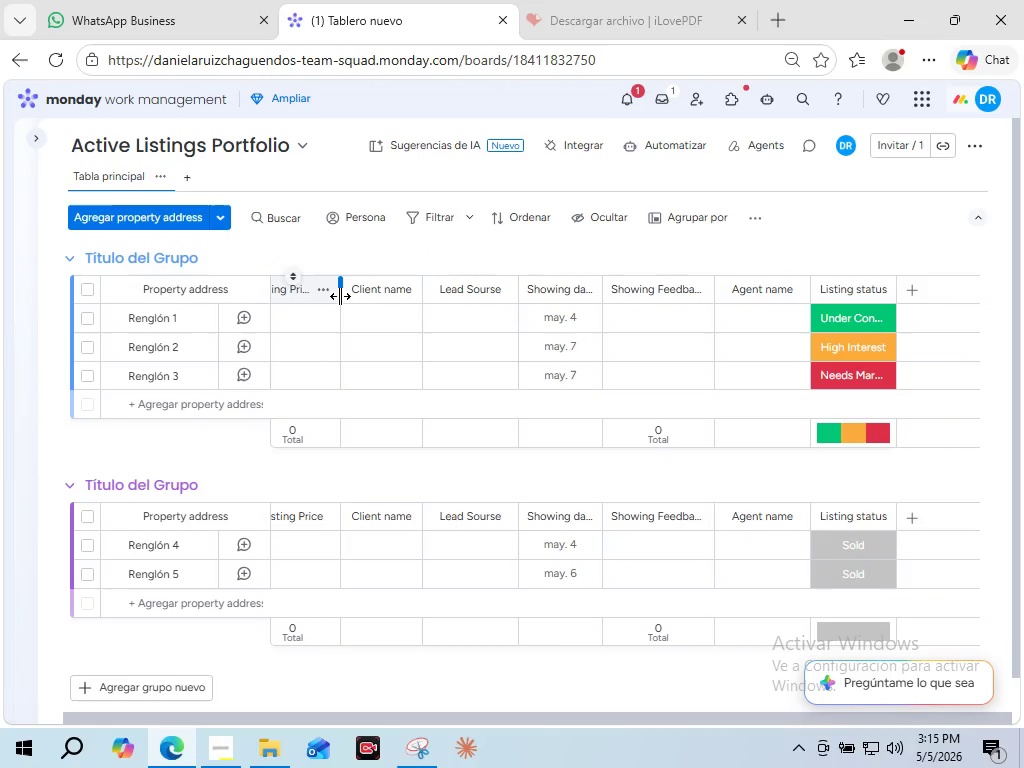 
left_click_drag(start_coordinate=[340, 296], to_coordinate=[302, 301])
 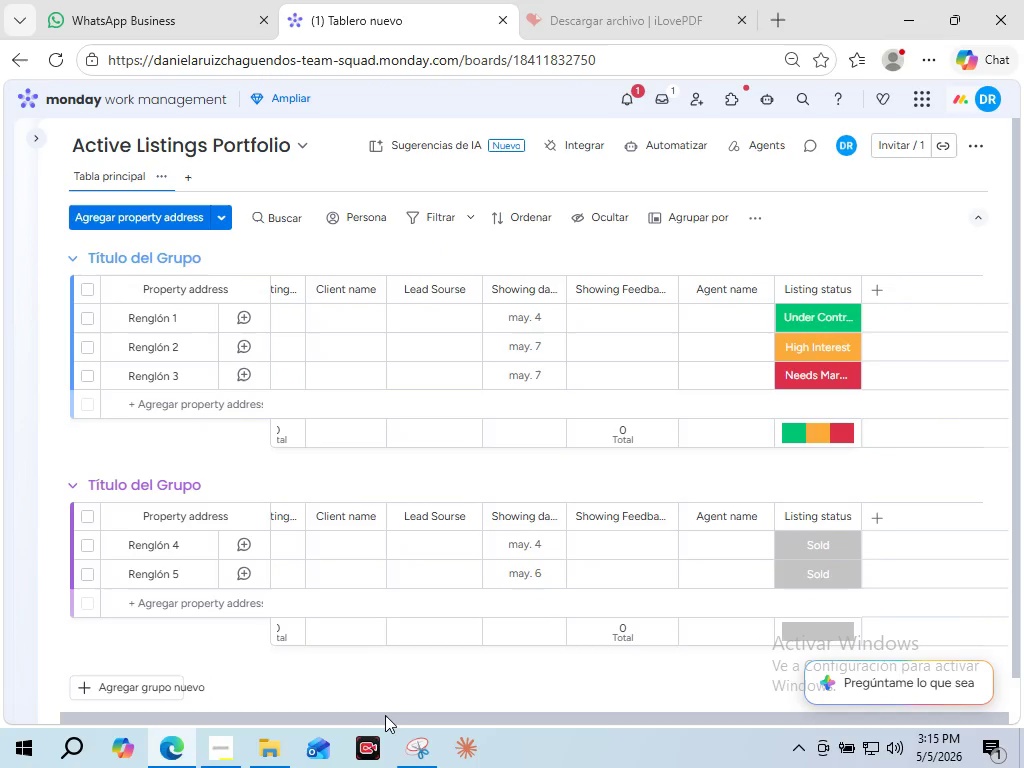 
left_click_drag(start_coordinate=[400, 717], to_coordinate=[217, 707])
 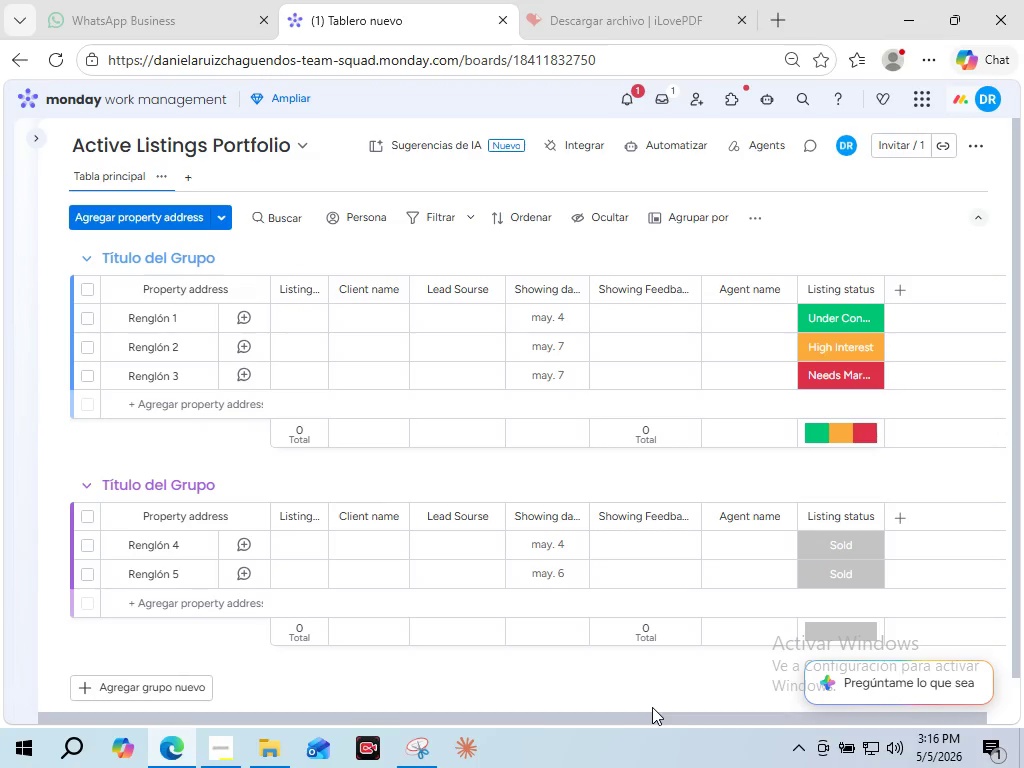 
wait(34.83)
 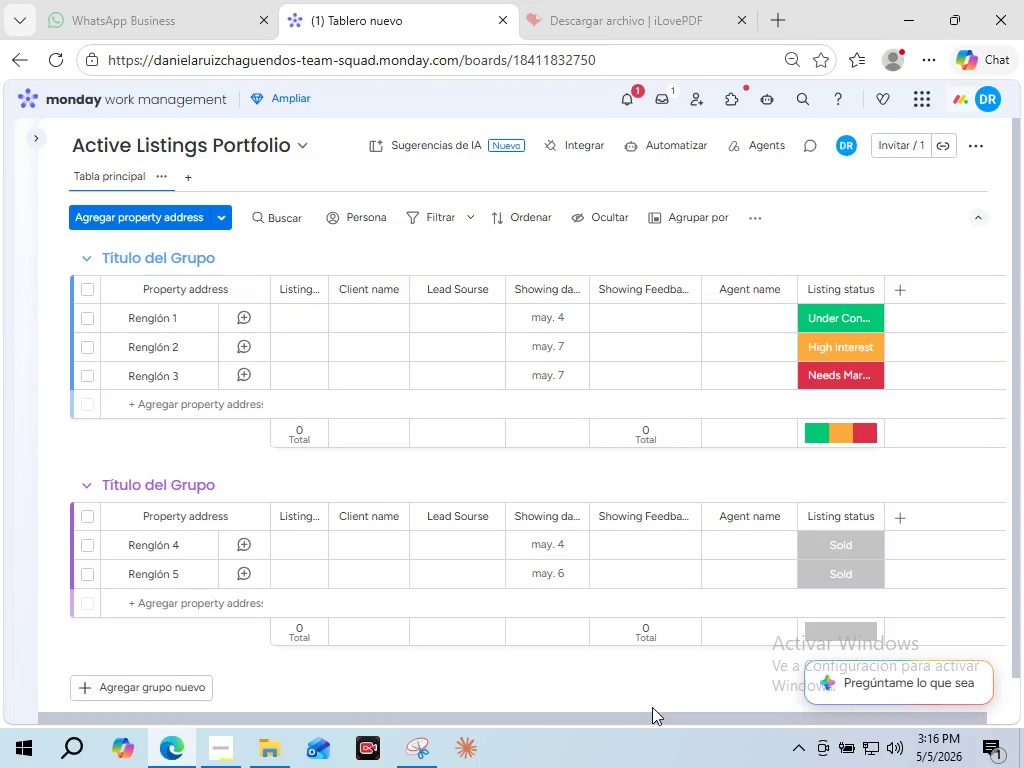 
left_click([468, 297])
 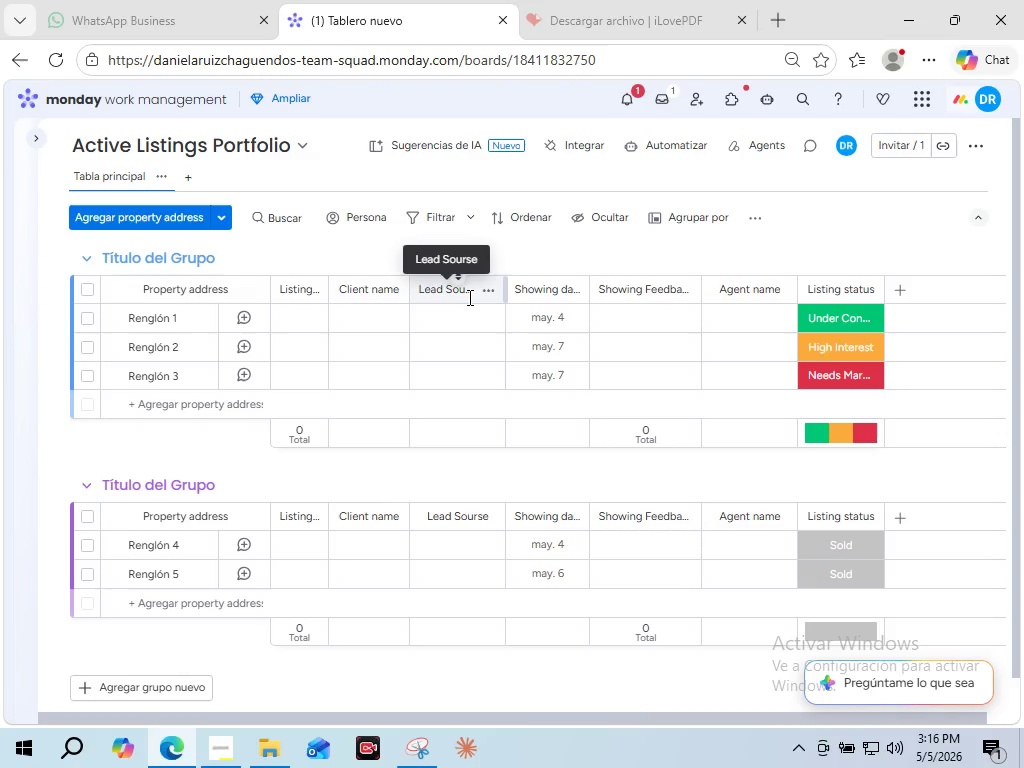 
left_click([482, 291])
 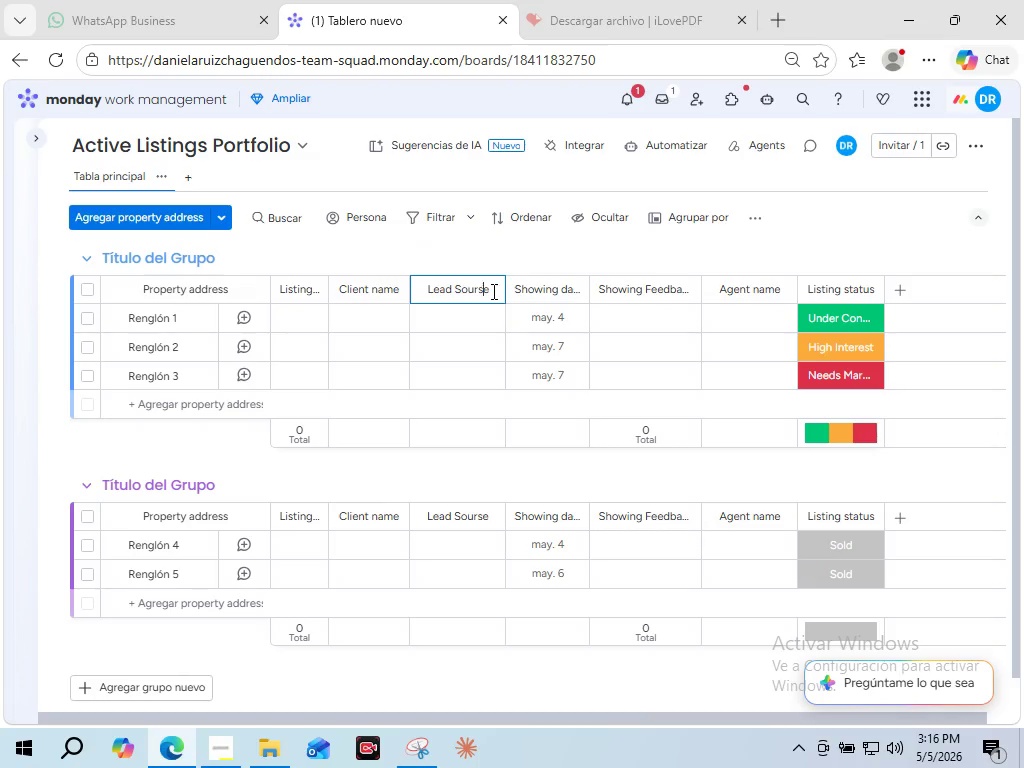 
key(Backspace)
 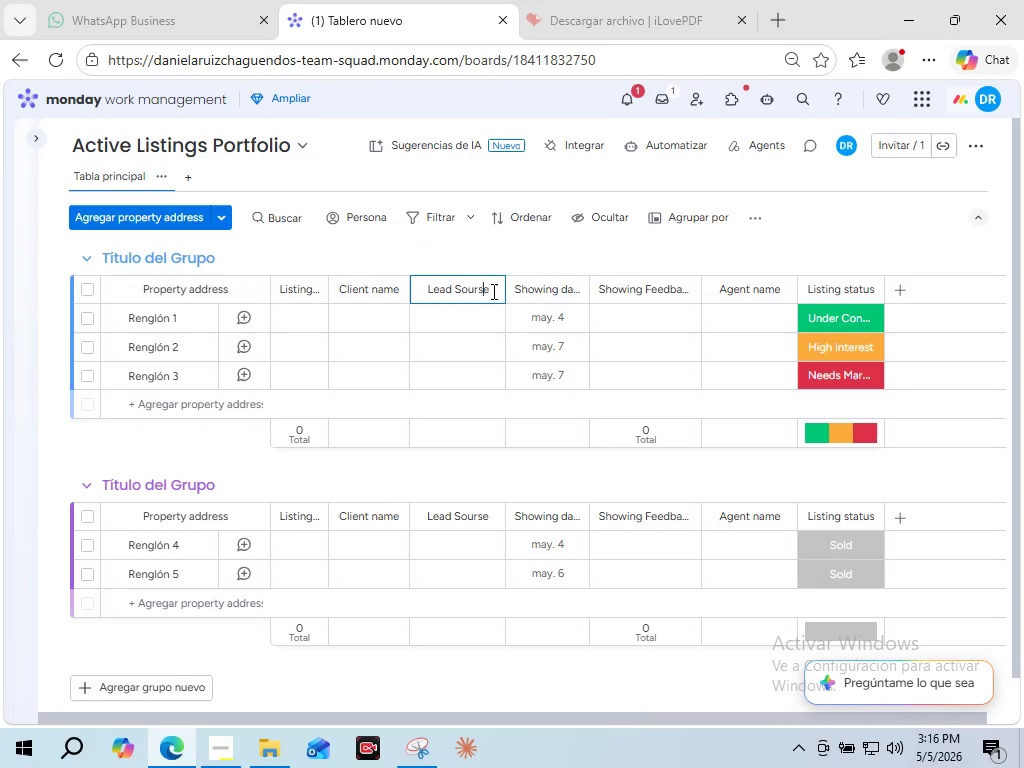 
key(C)
 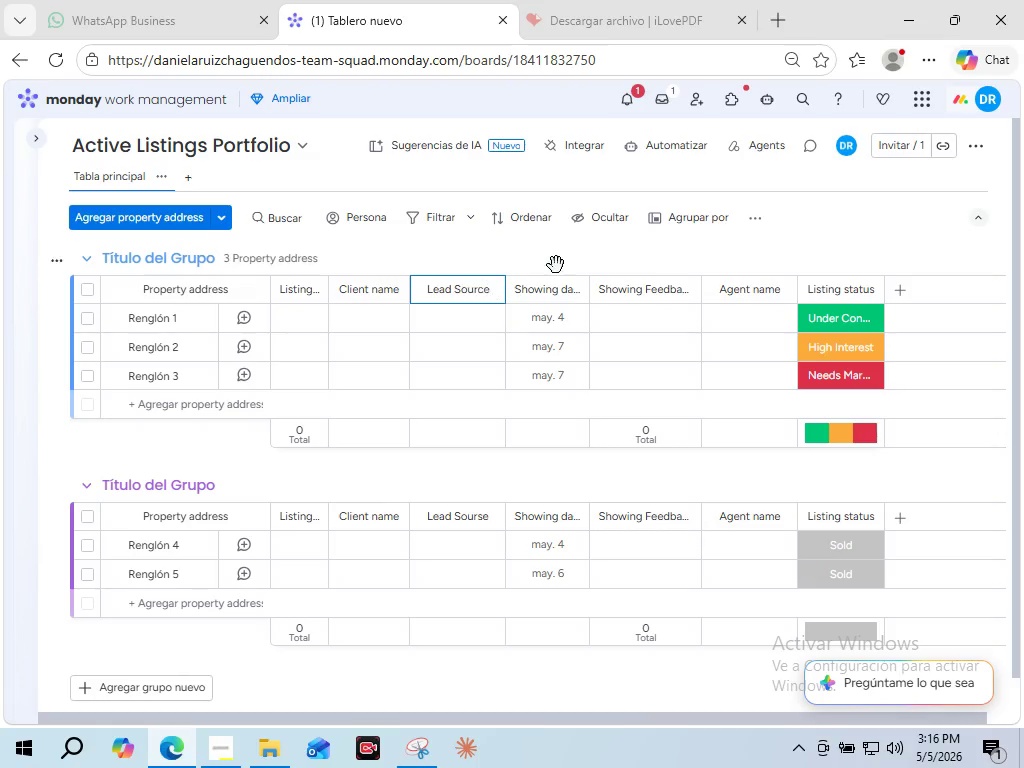 
left_click([556, 265])
 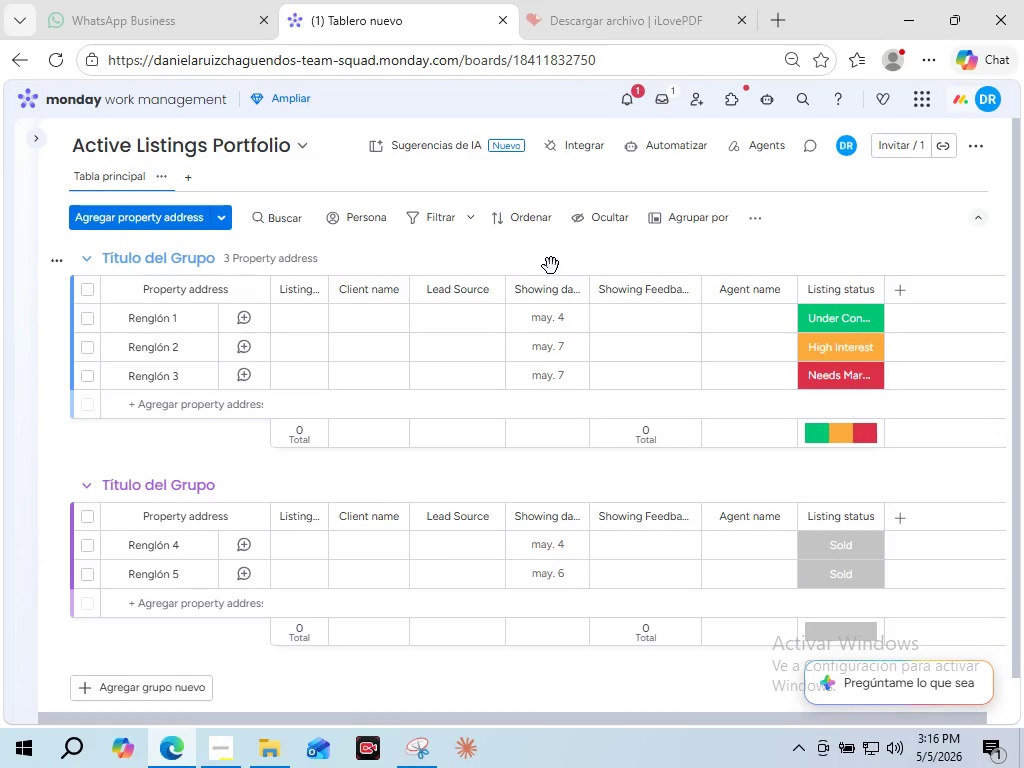 
wait(20.84)
 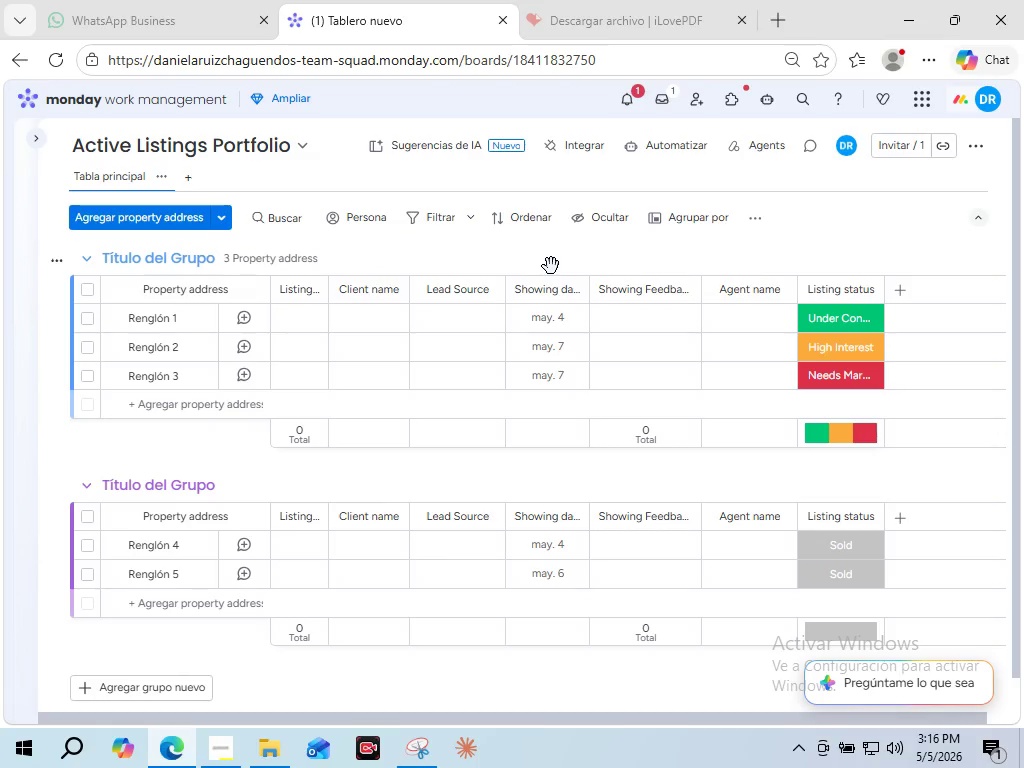 
left_click([221, 217])
 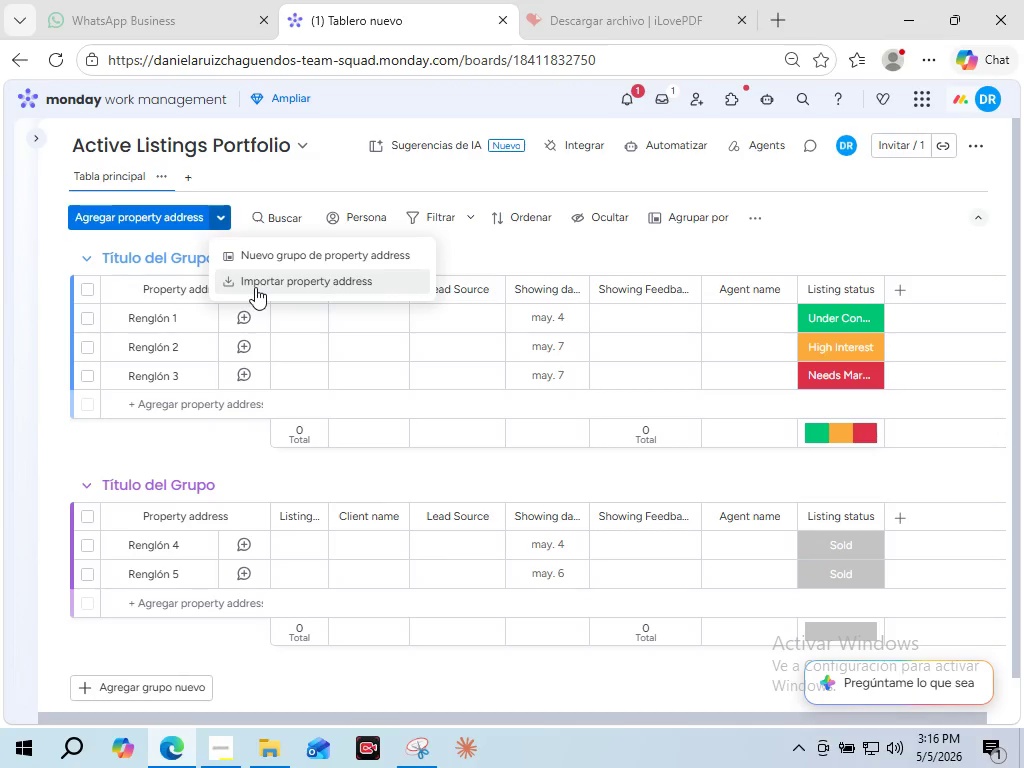 
left_click([255, 287])
 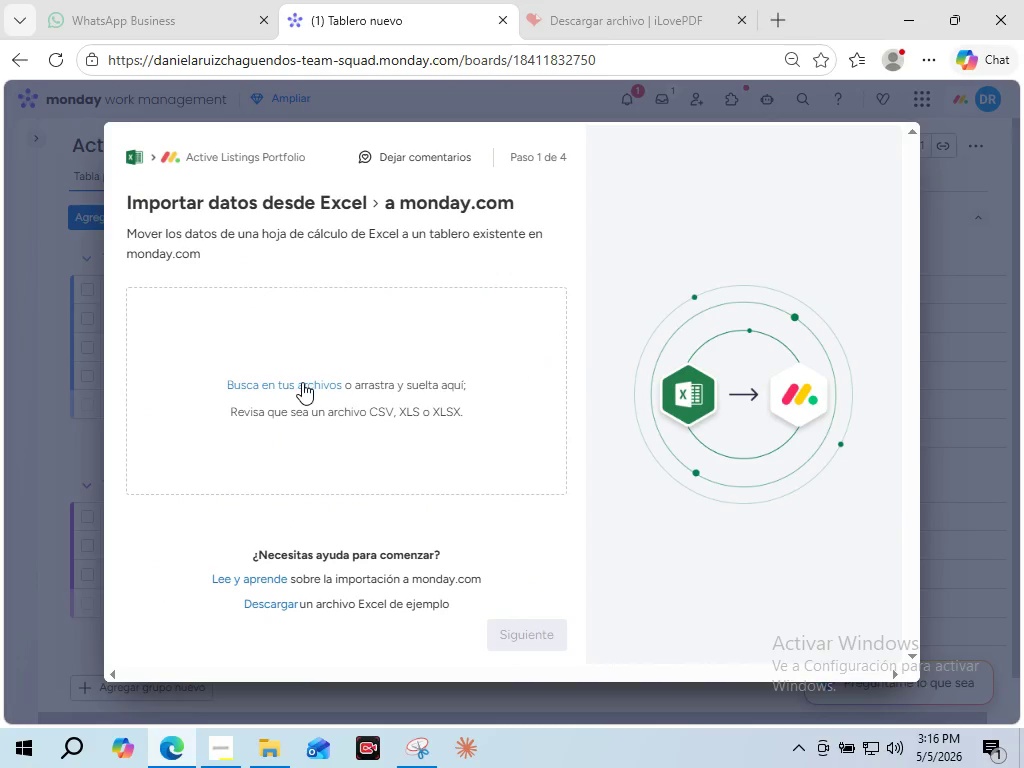 
left_click([302, 382])
 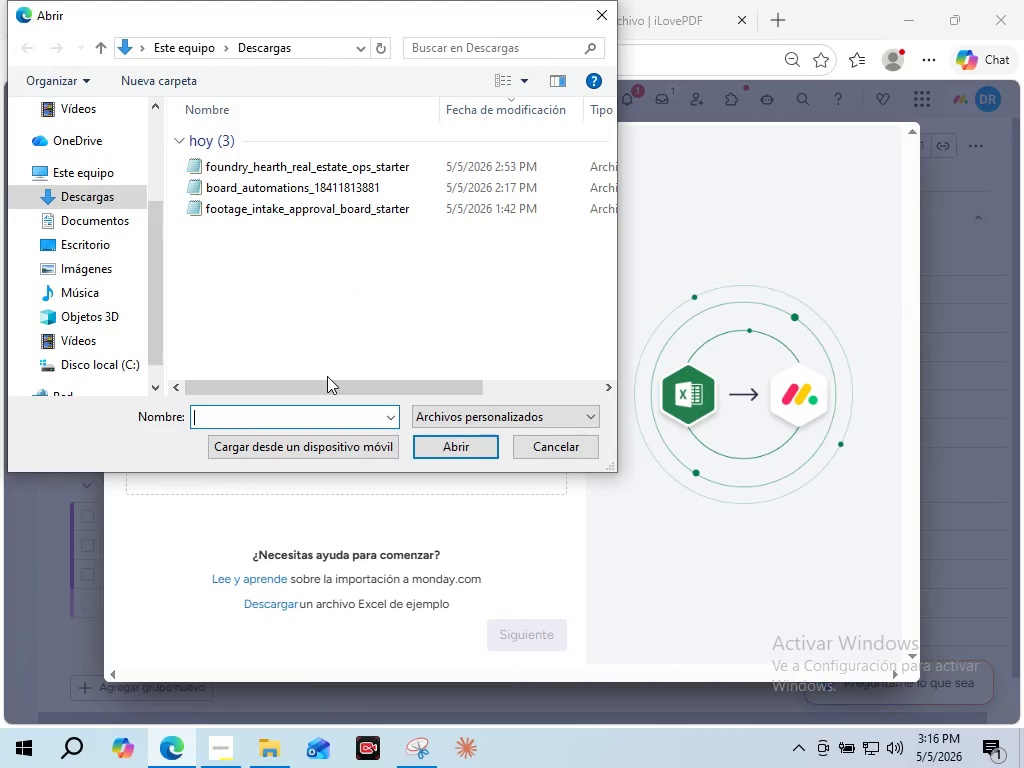 
wait(7.2)
 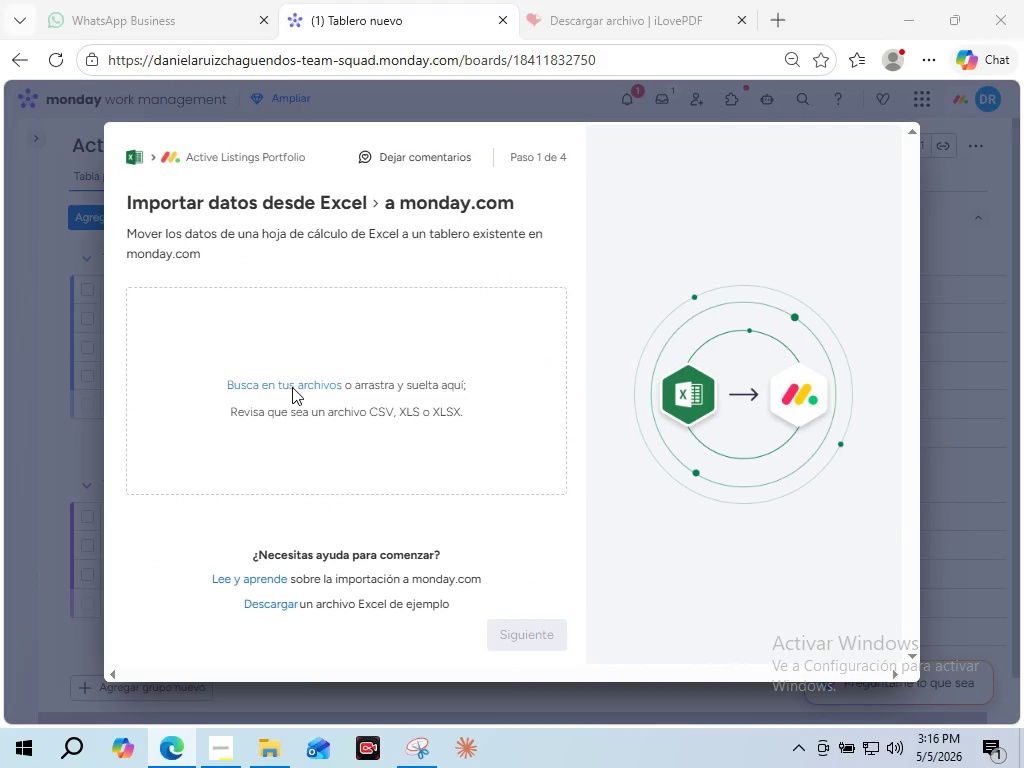 
left_click([368, 165])
 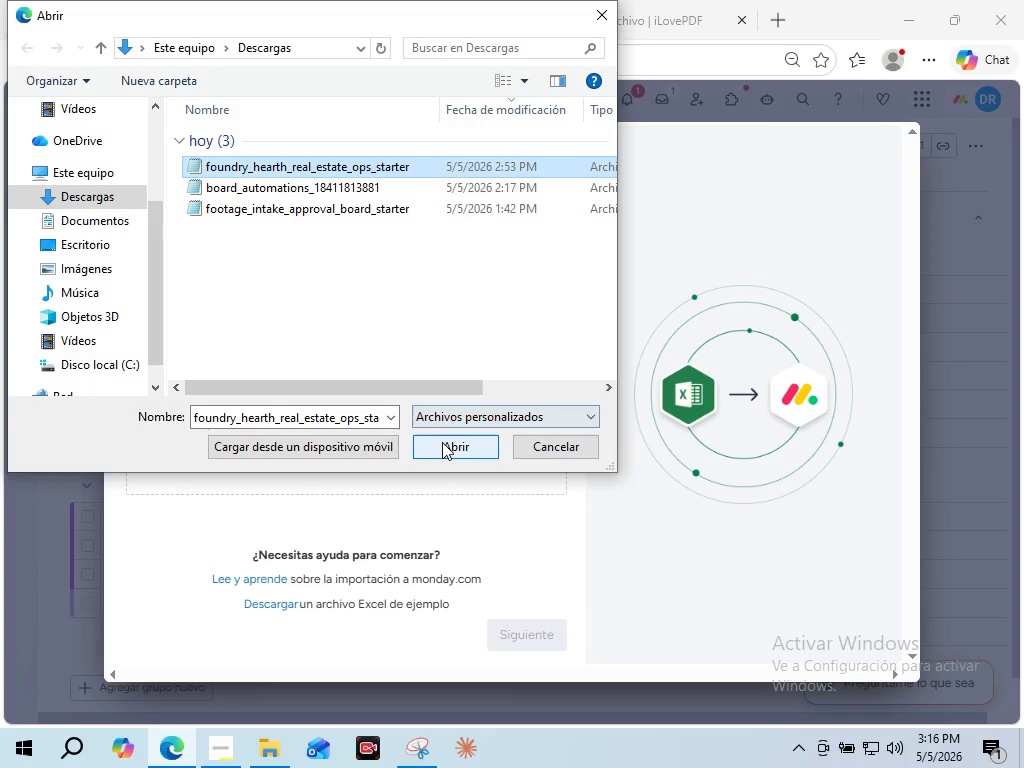 
left_click([442, 442])
 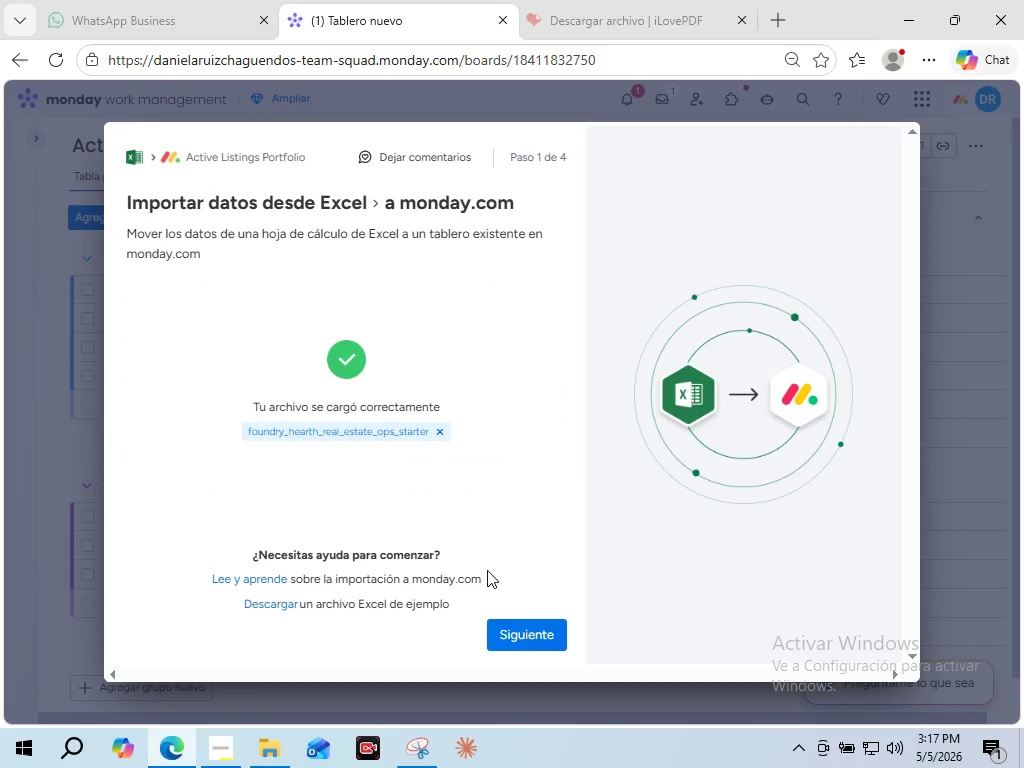 
left_click([512, 632])
 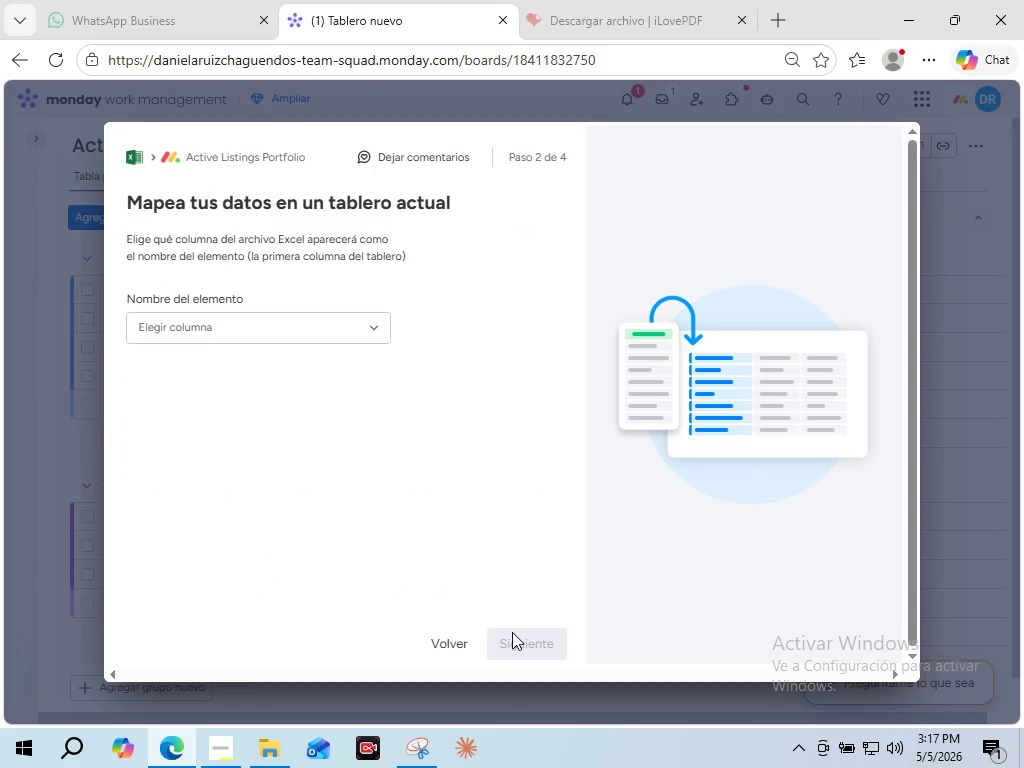 
left_click([333, 312])
 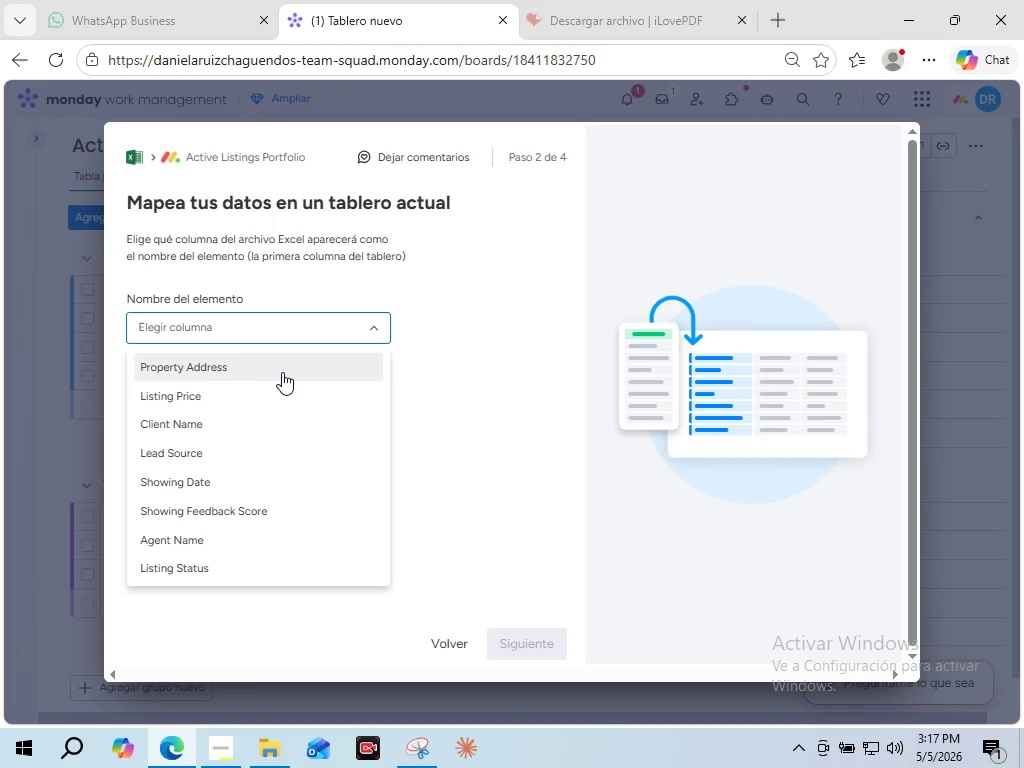 
wait(11.25)
 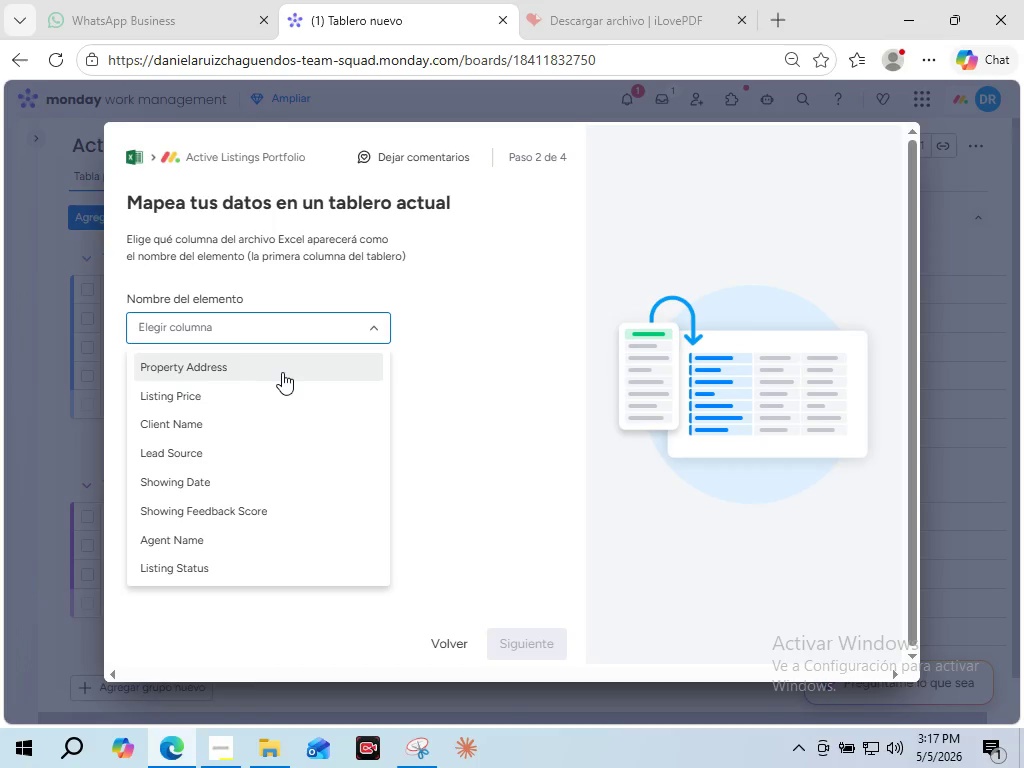 
left_click([266, 367])
 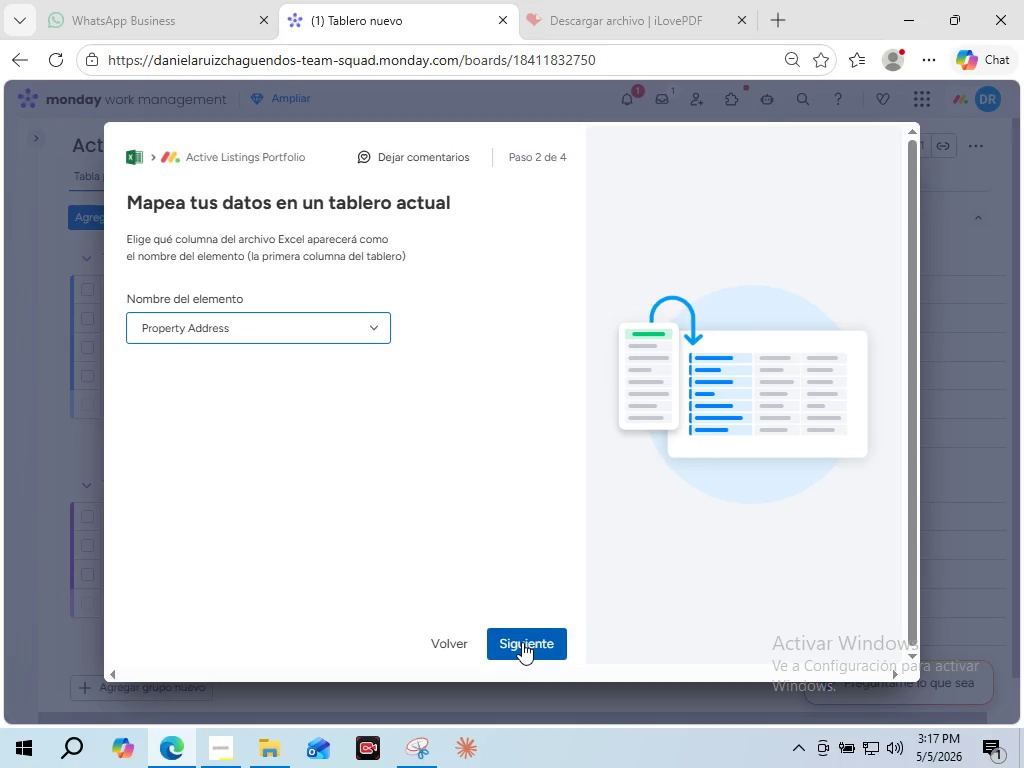 
left_click([522, 642])
 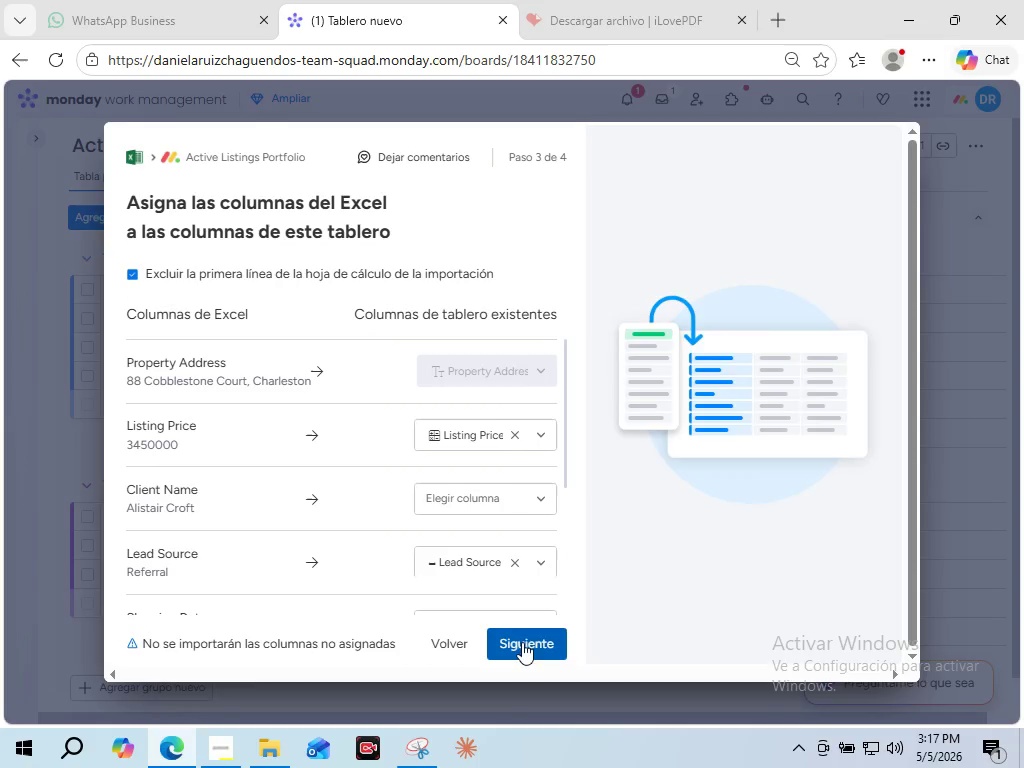 
left_click([477, 506])
 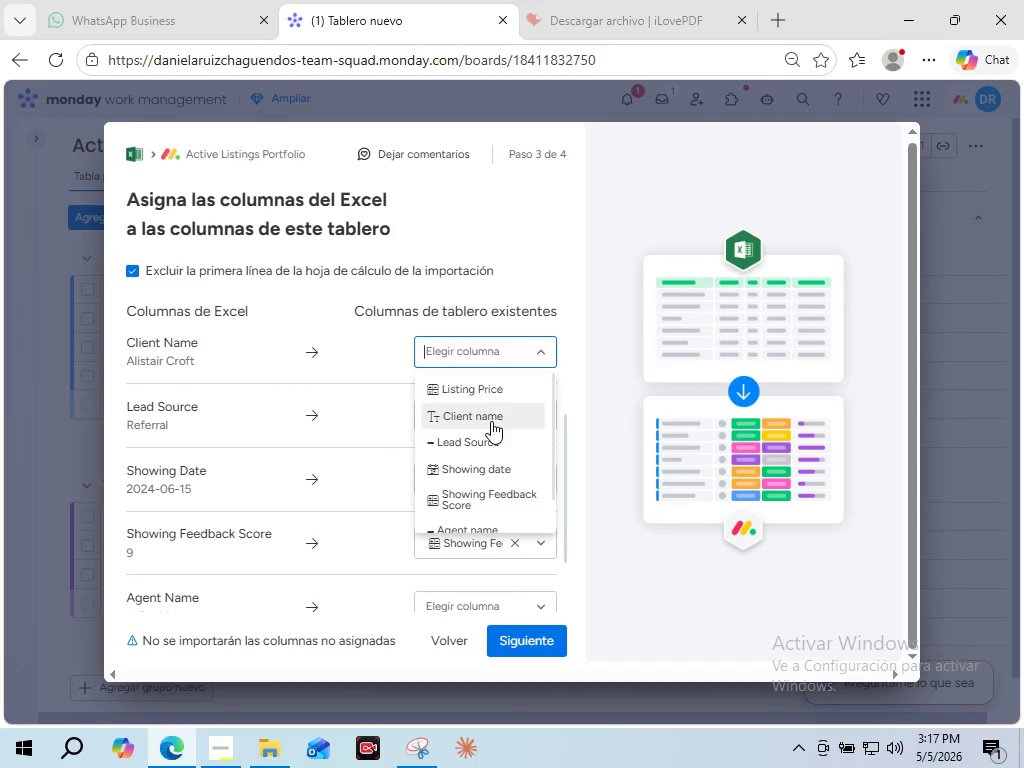 
left_click([491, 421])
 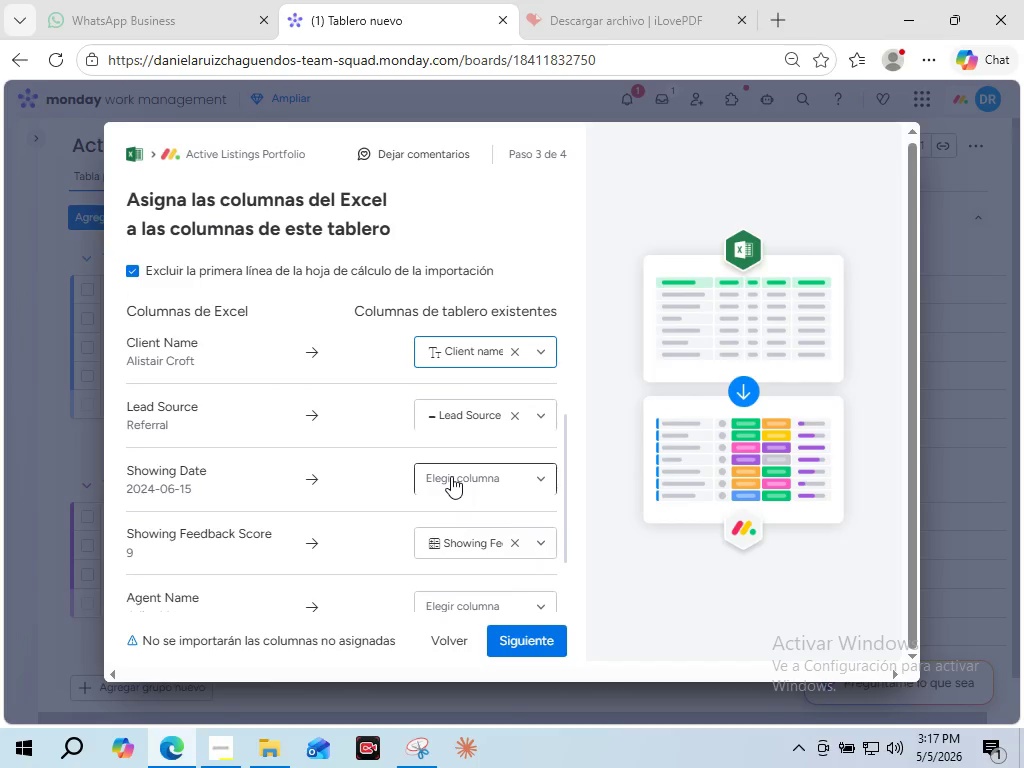 
left_click([451, 476])
 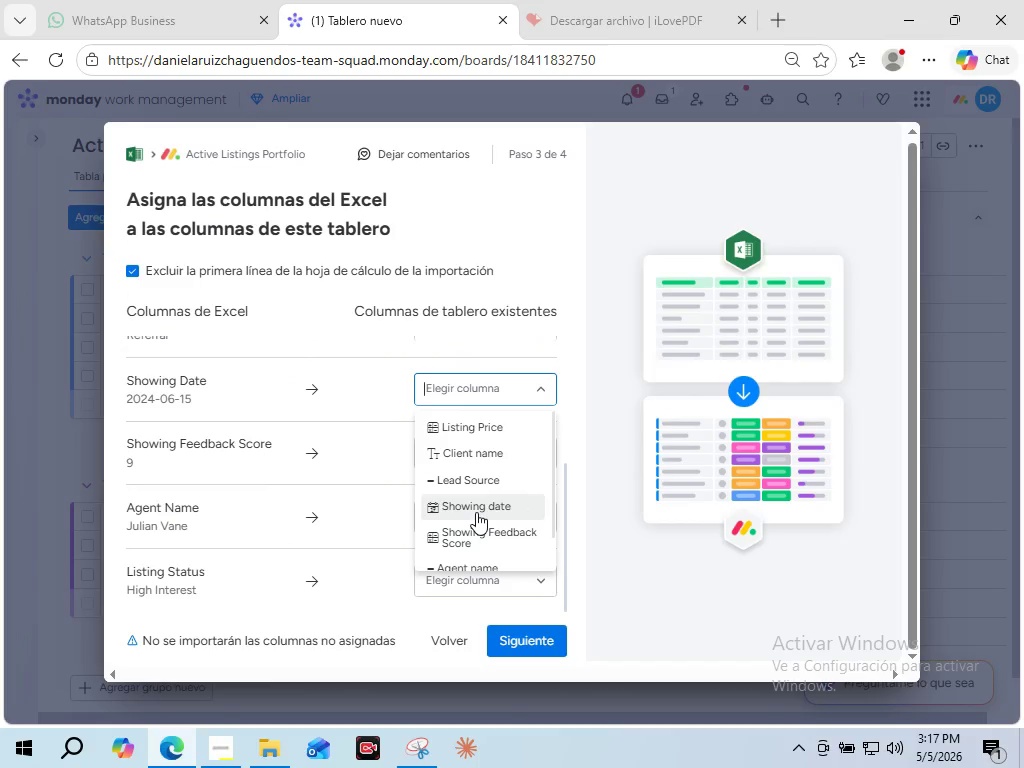 
left_click([476, 512])
 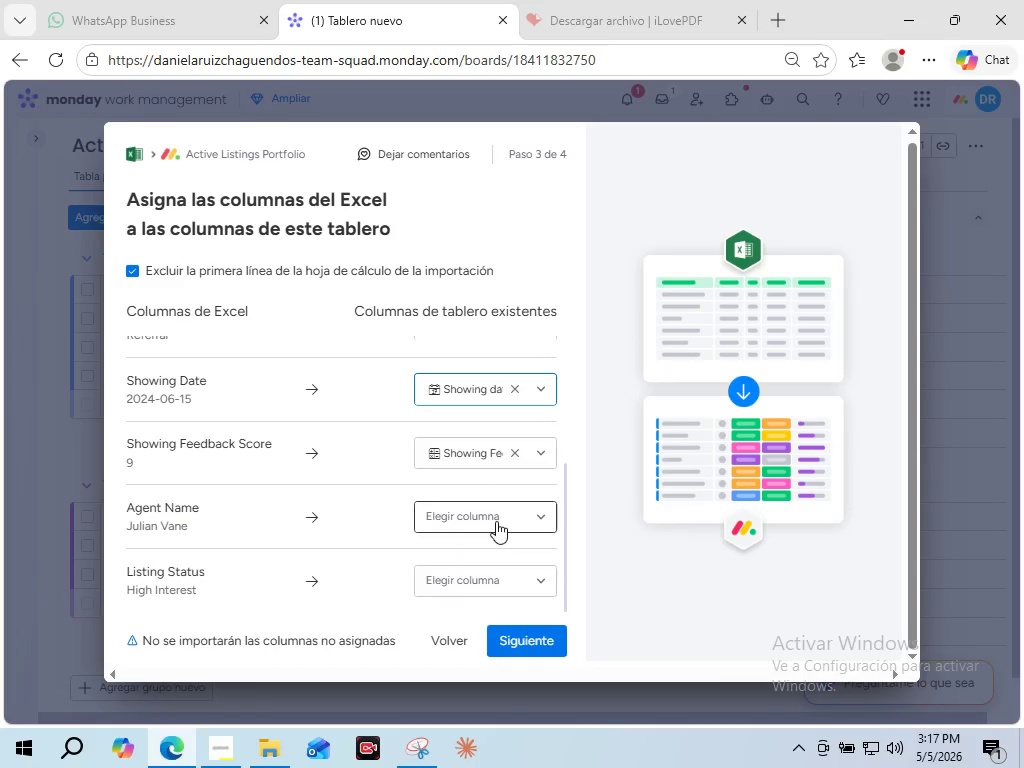 
left_click([496, 517])
 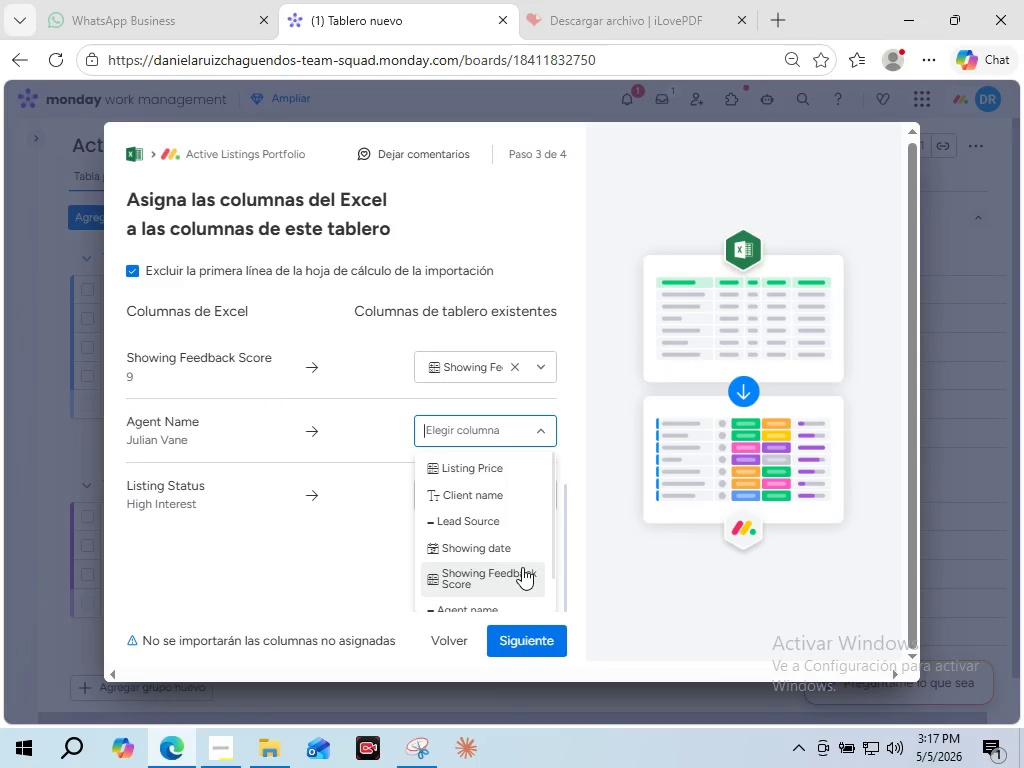 
scroll: coordinate [522, 567], scroll_direction: down, amount: 1.0
 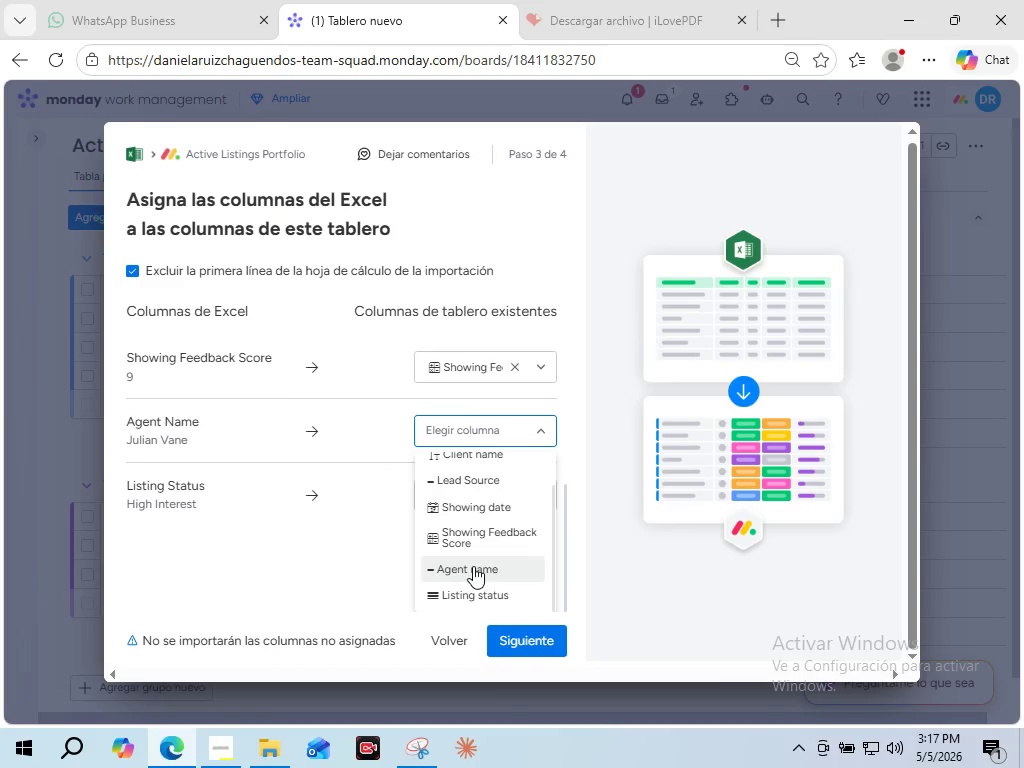 
left_click([473, 566])
 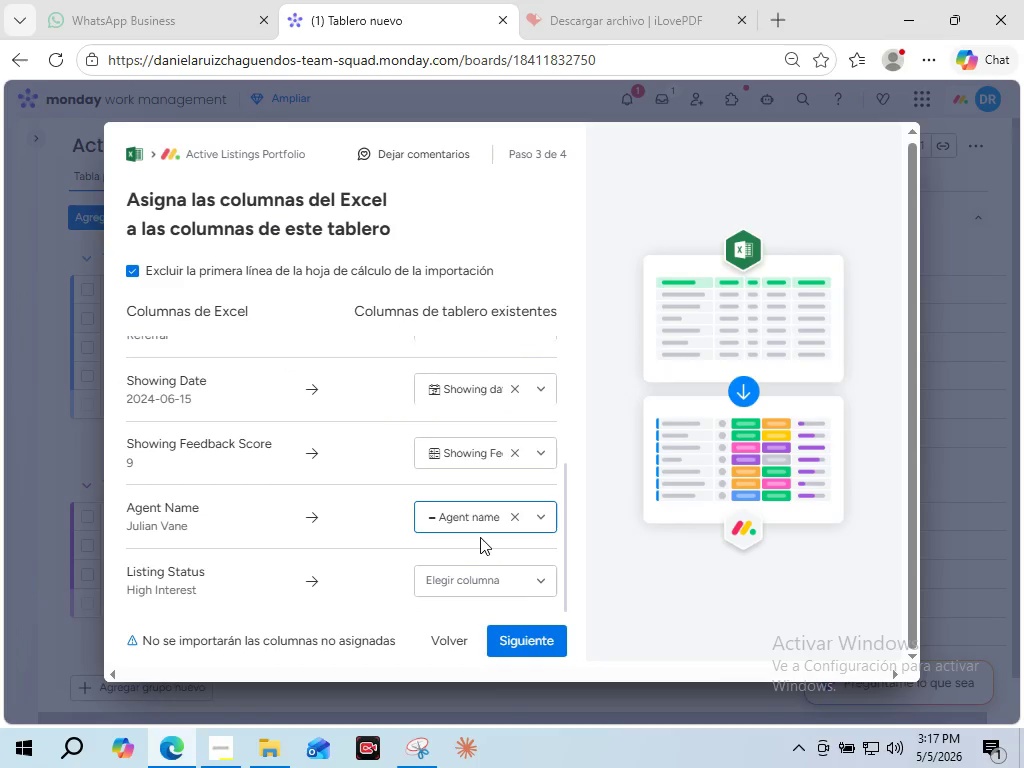 
scroll: coordinate [480, 556], scroll_direction: down, amount: 2.0
 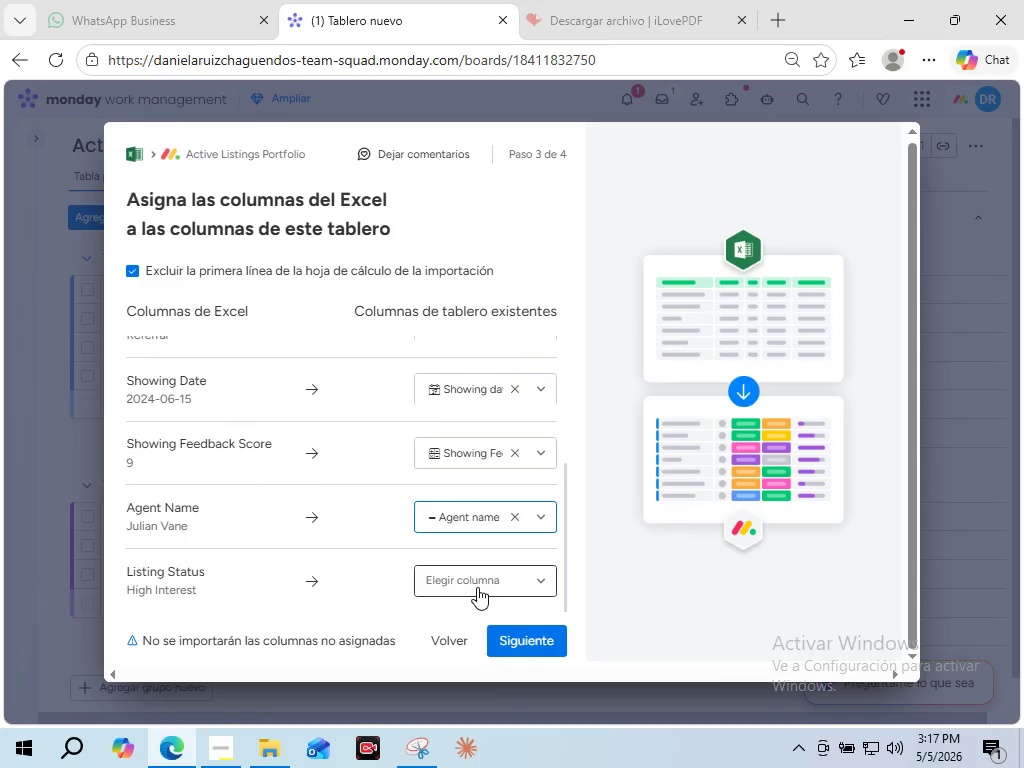 
left_click([477, 587])
 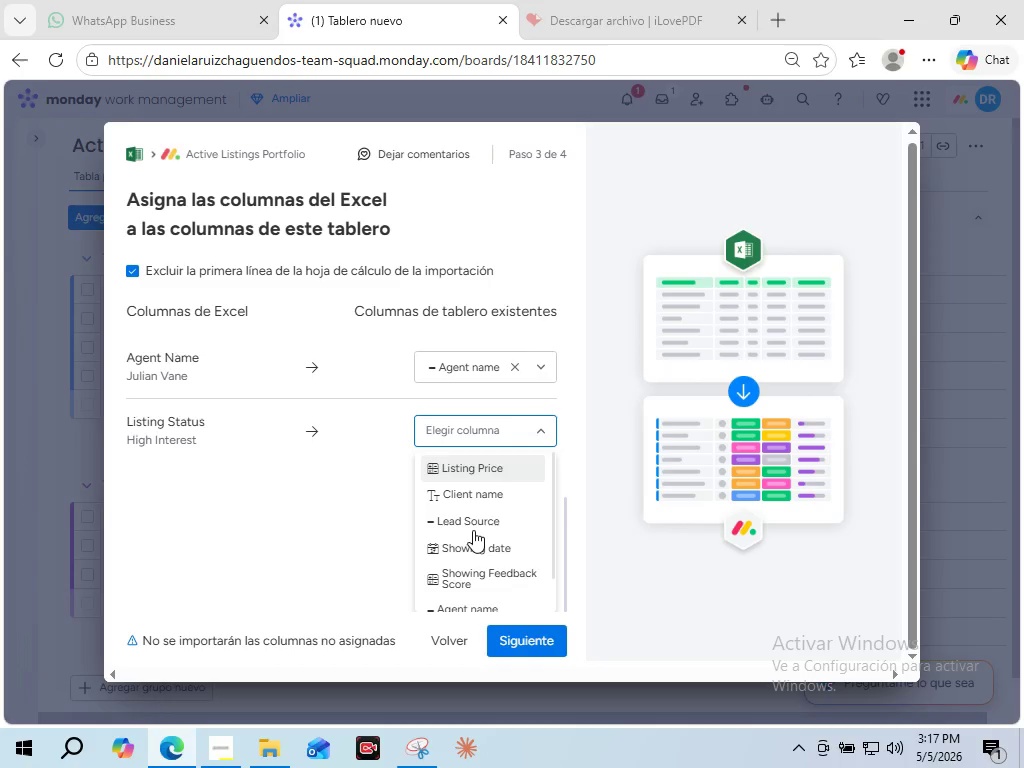 
scroll: coordinate [472, 536], scroll_direction: down, amount: 2.0
 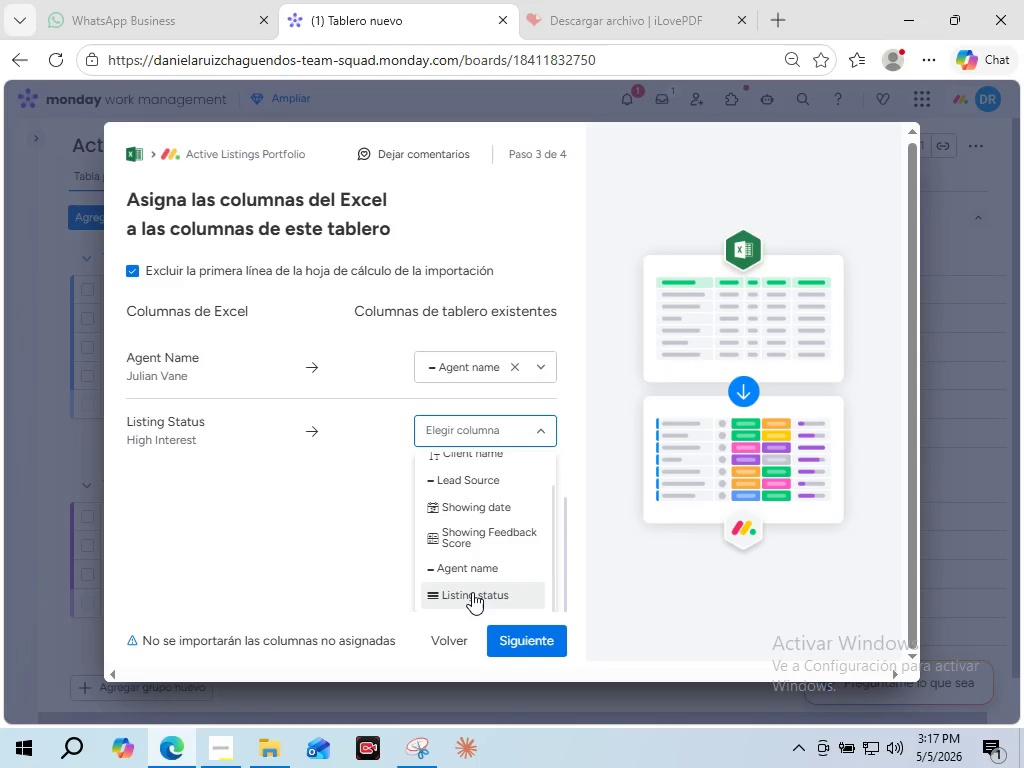 
left_click([472, 592])
 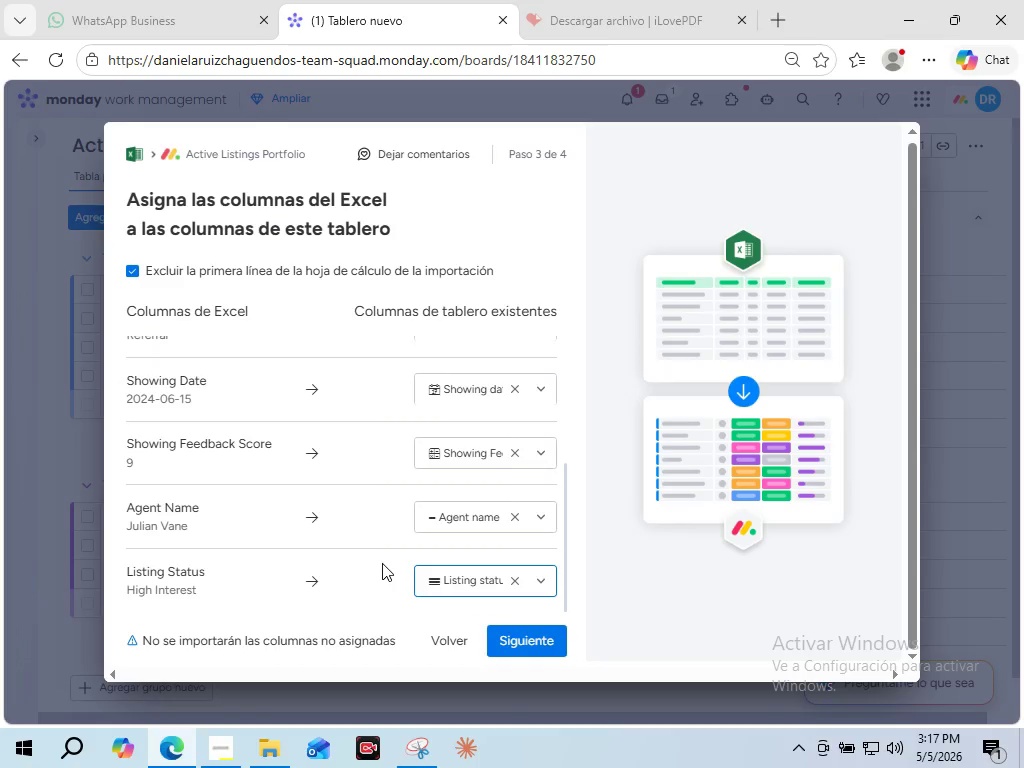 
scroll: coordinate [380, 562], scroll_direction: none, amount: 0.0
 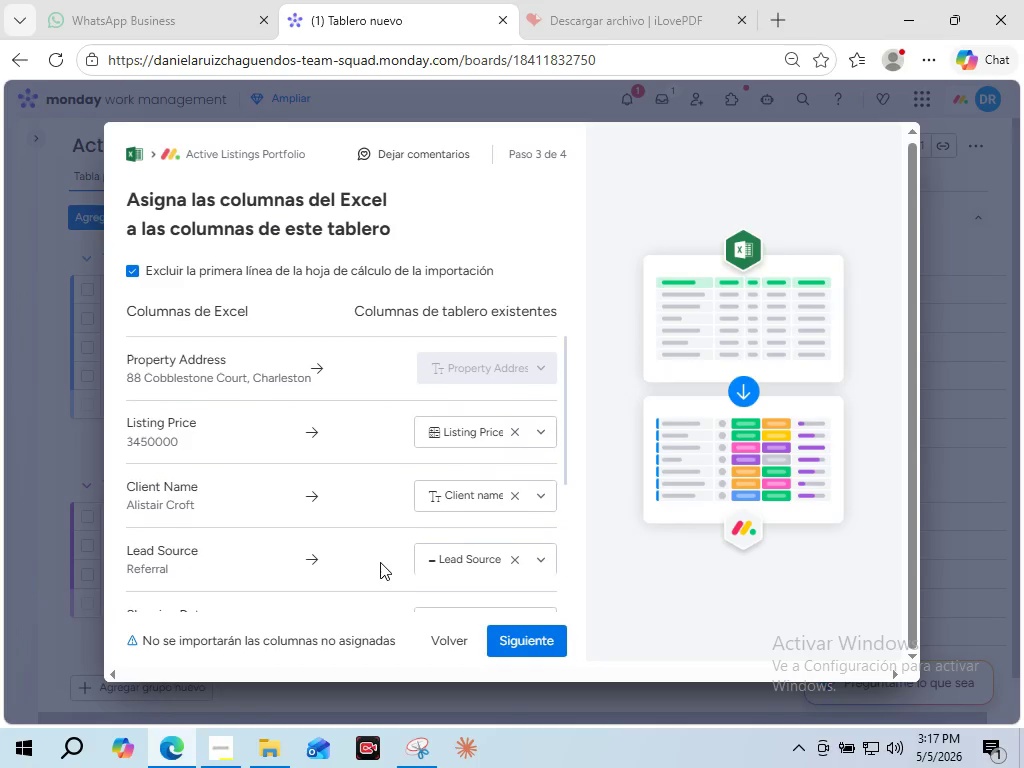 
scroll: coordinate [380, 562], scroll_direction: up, amount: 3.0
 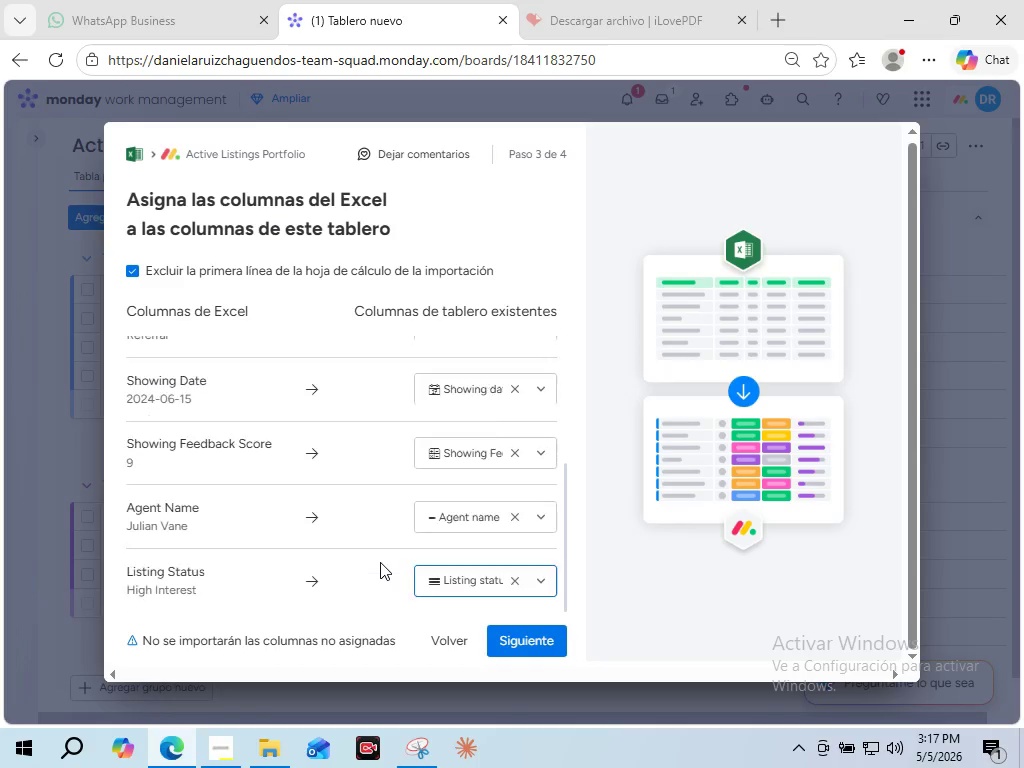 
scroll: coordinate [380, 562], scroll_direction: down, amount: 6.0
 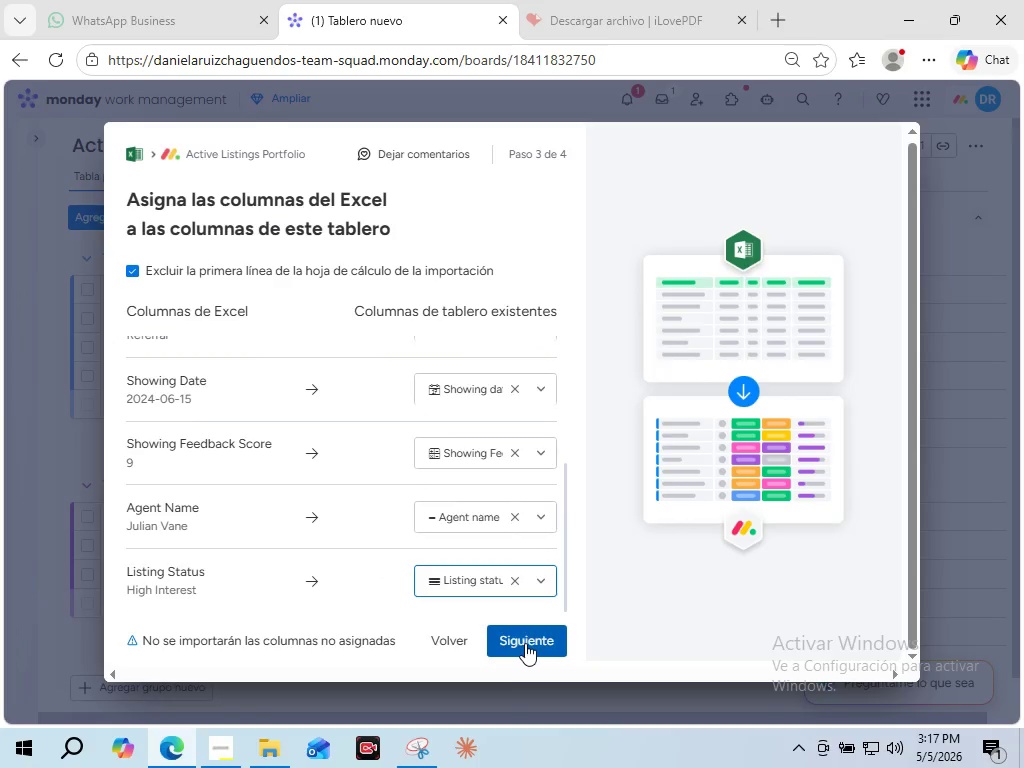 
left_click([525, 643])
 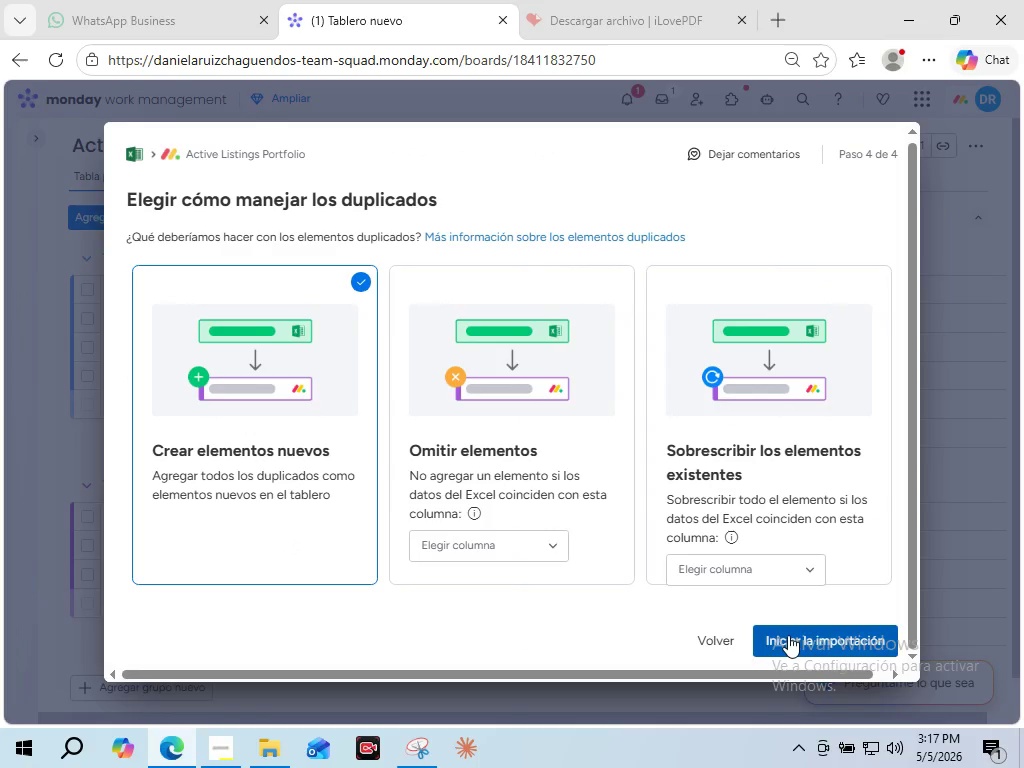 
left_click([788, 635])
 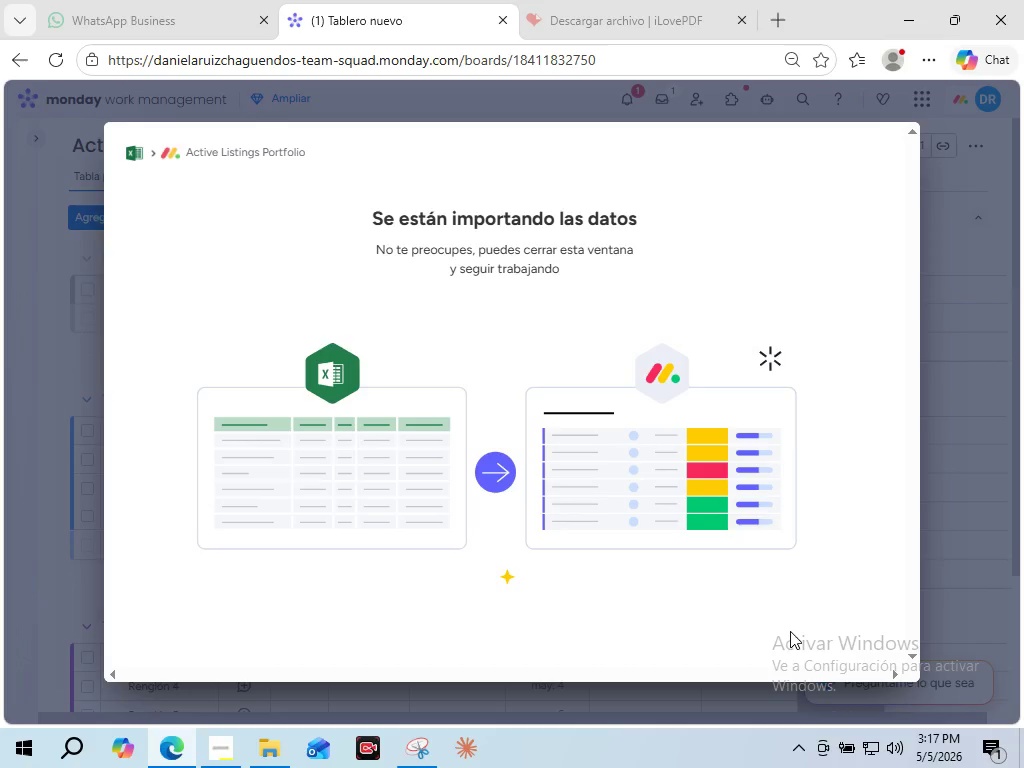 
mouse_move([711, 535])
 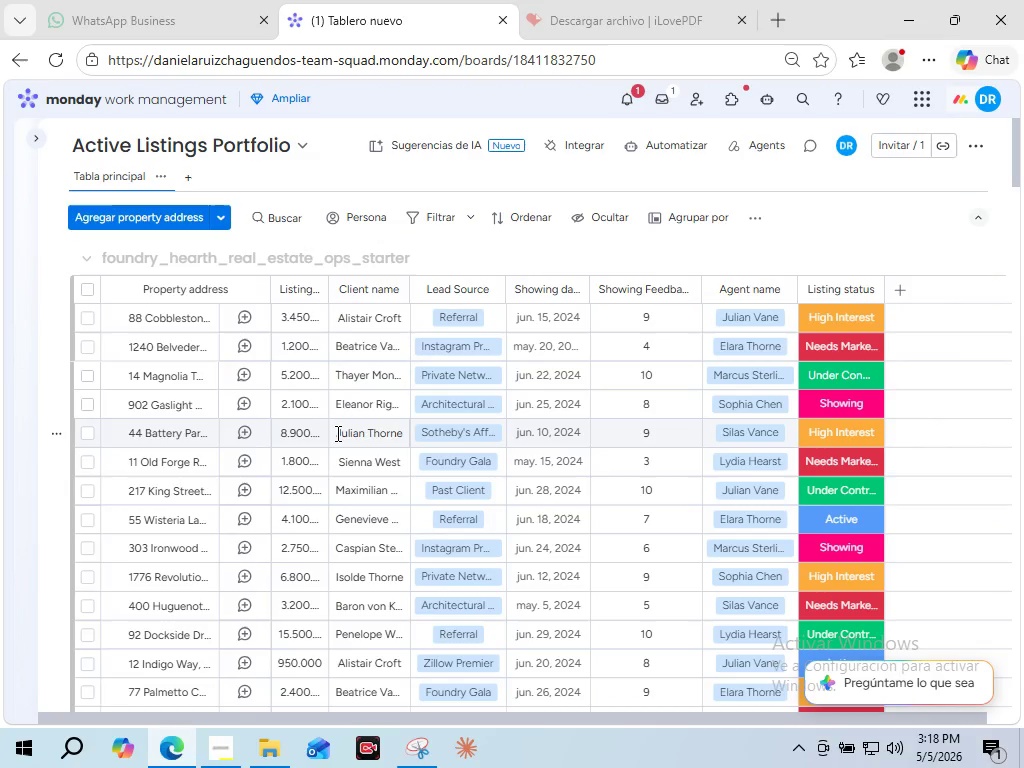 
wait(7.59)
 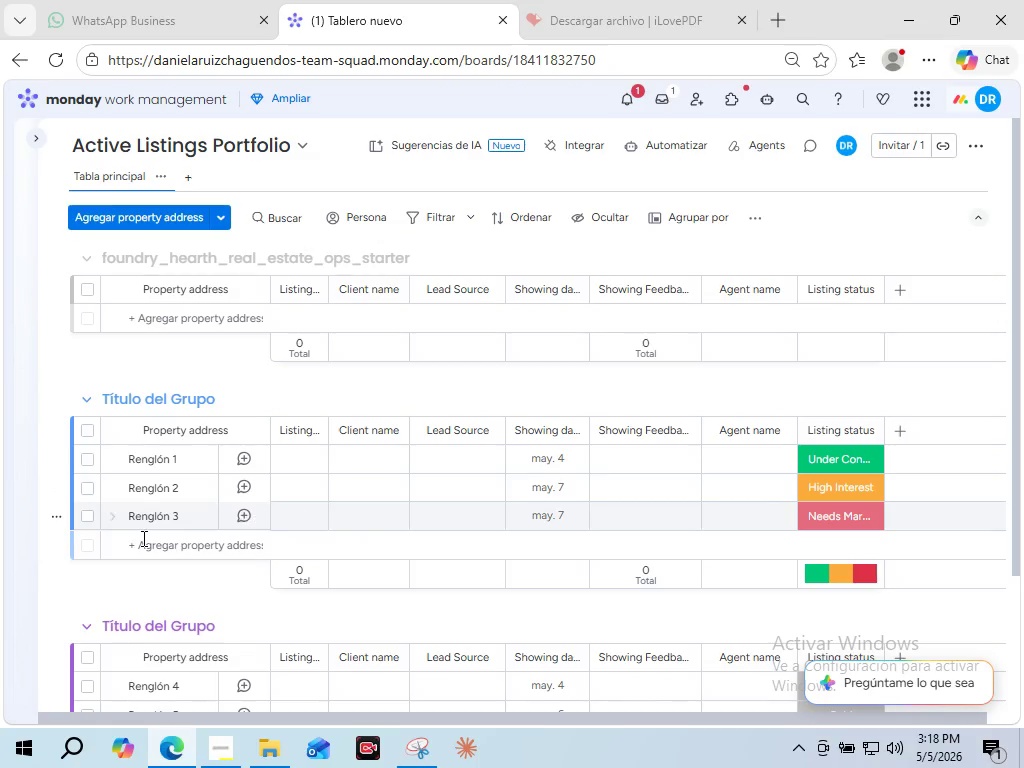 
scroll: coordinate [336, 433], scroll_direction: down, amount: 3.0
 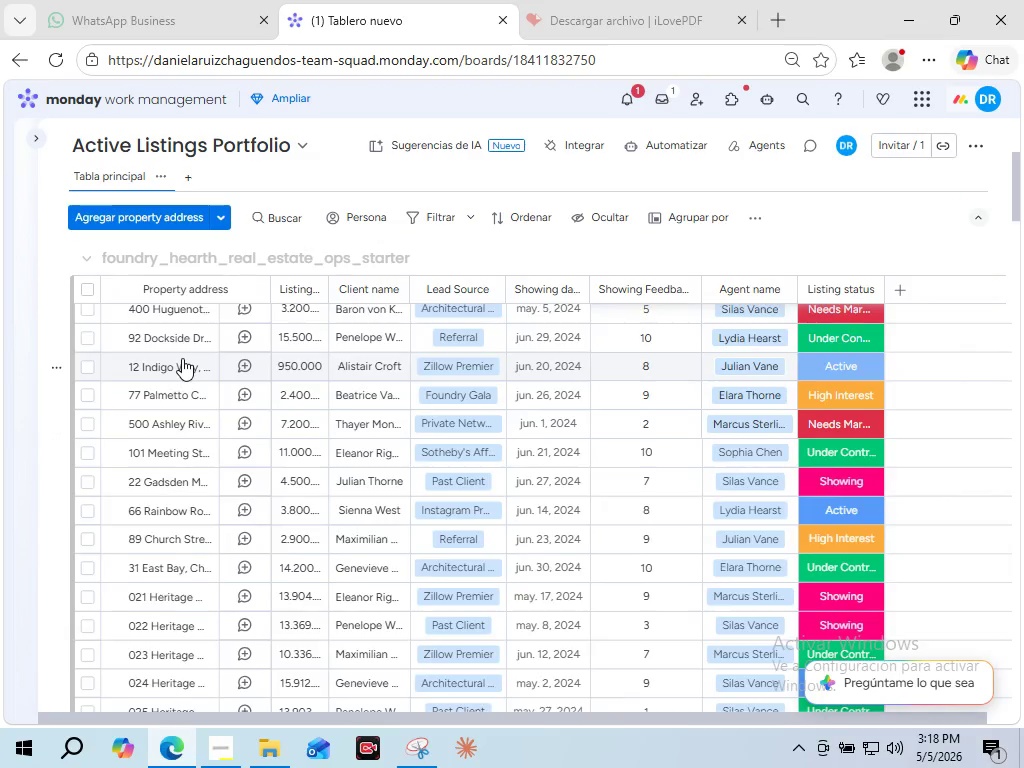 
scroll: coordinate [175, 347], scroll_direction: up, amount: 11.0
 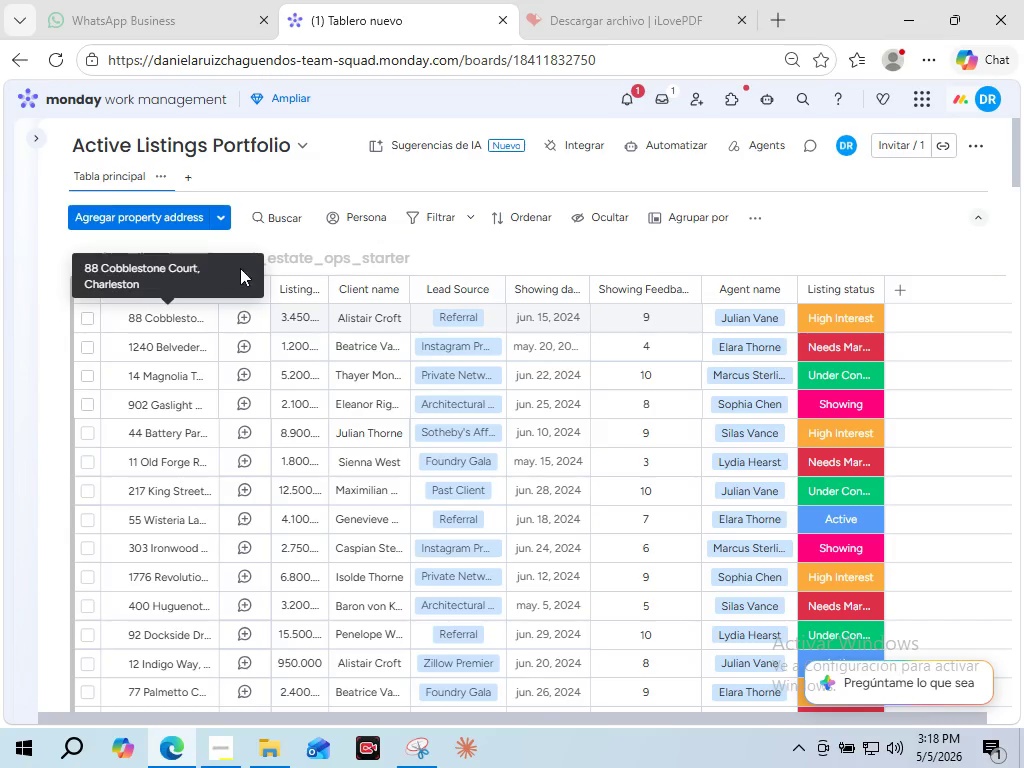 
wait(5.87)
 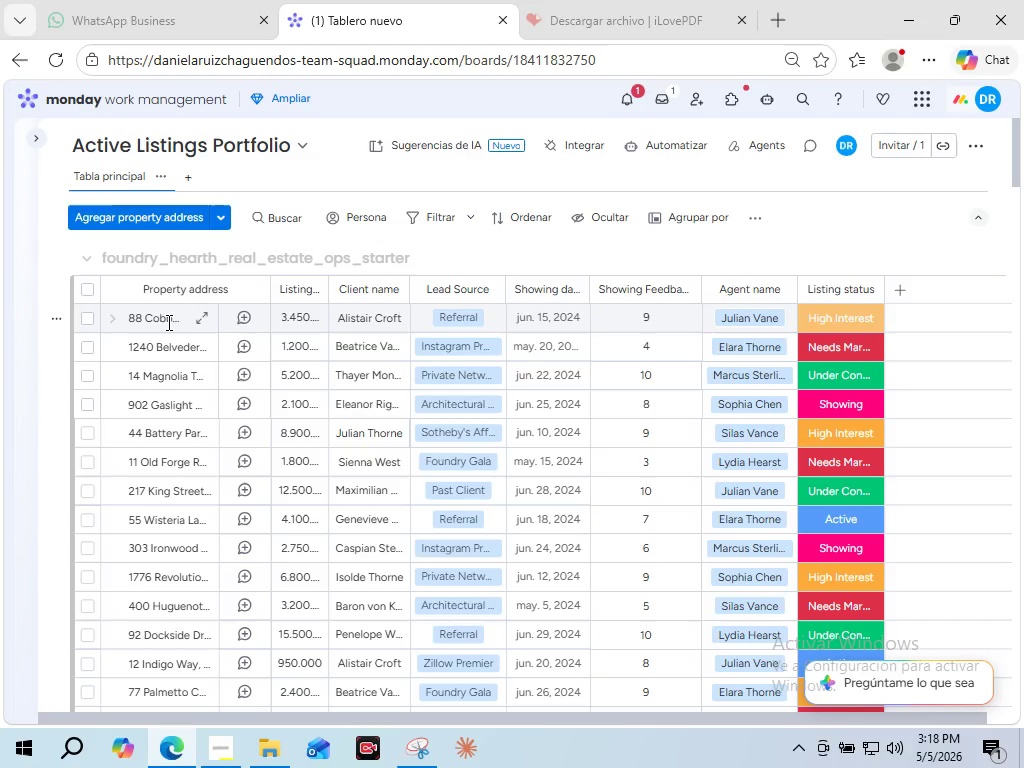 
double_click([288, 262])
 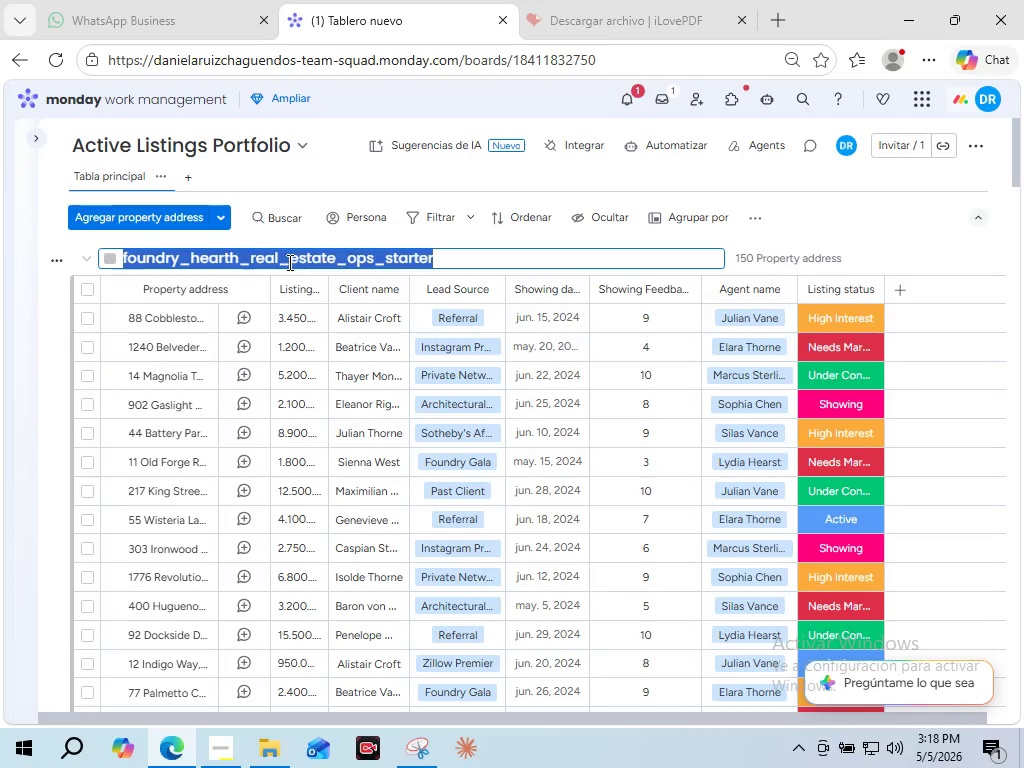 
triple_click([288, 262])
 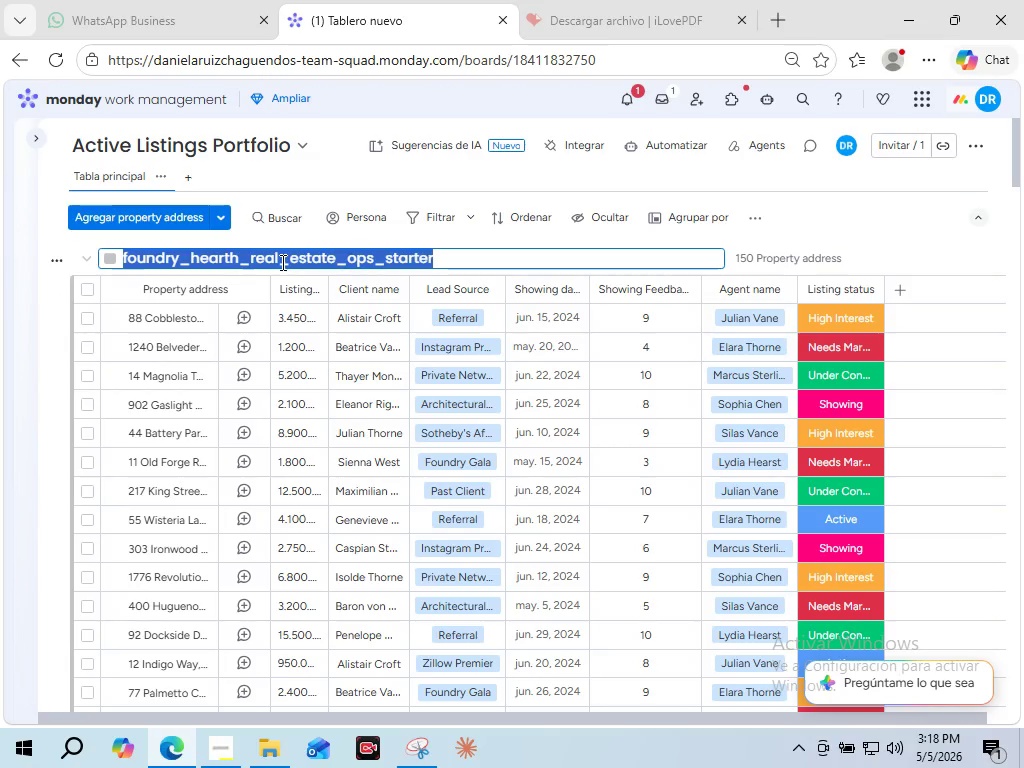 
type(Active Listings)
 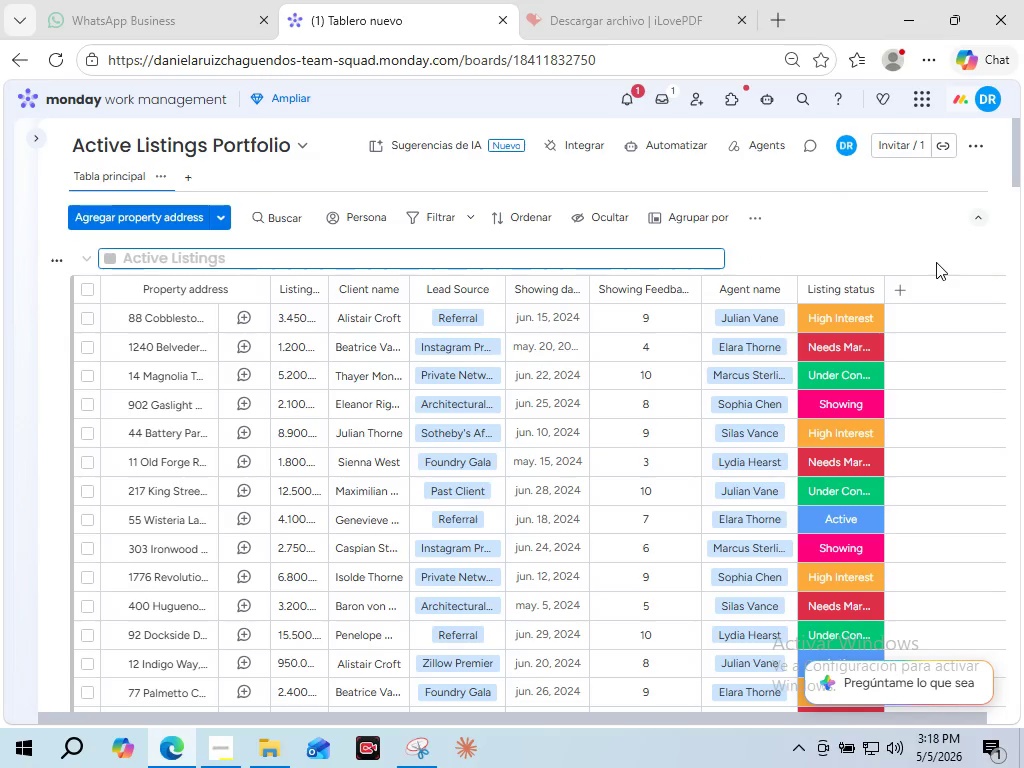 
left_click([936, 262])
 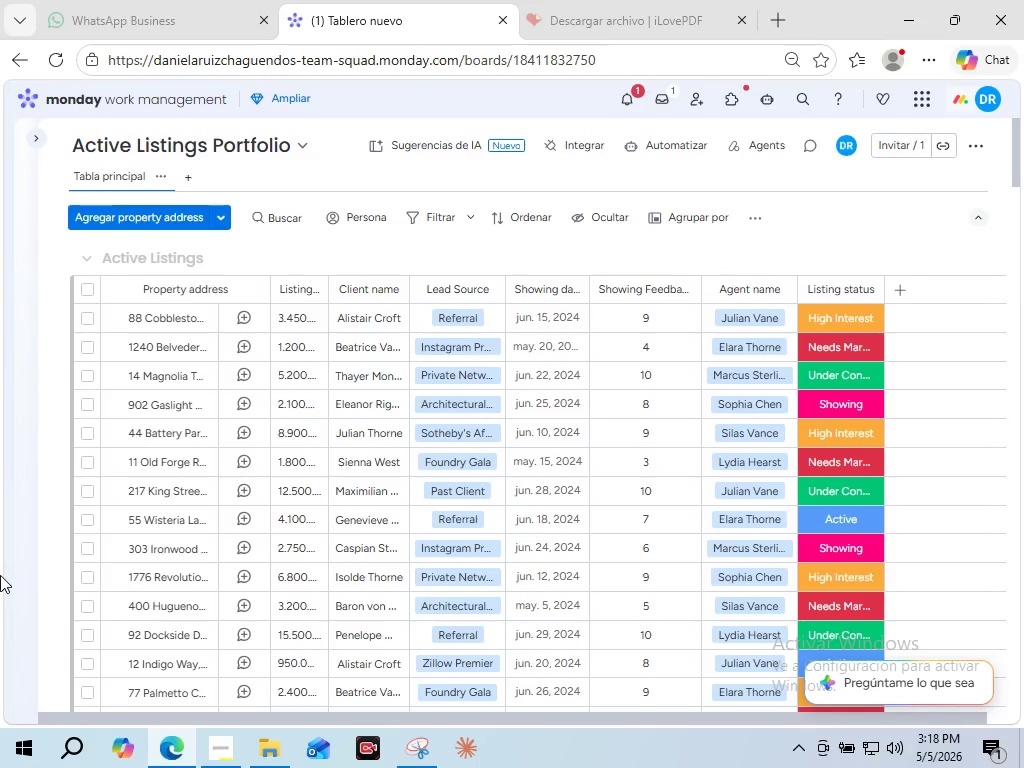 
scroll: coordinate [55, 563], scroll_direction: down, amount: 45.0
 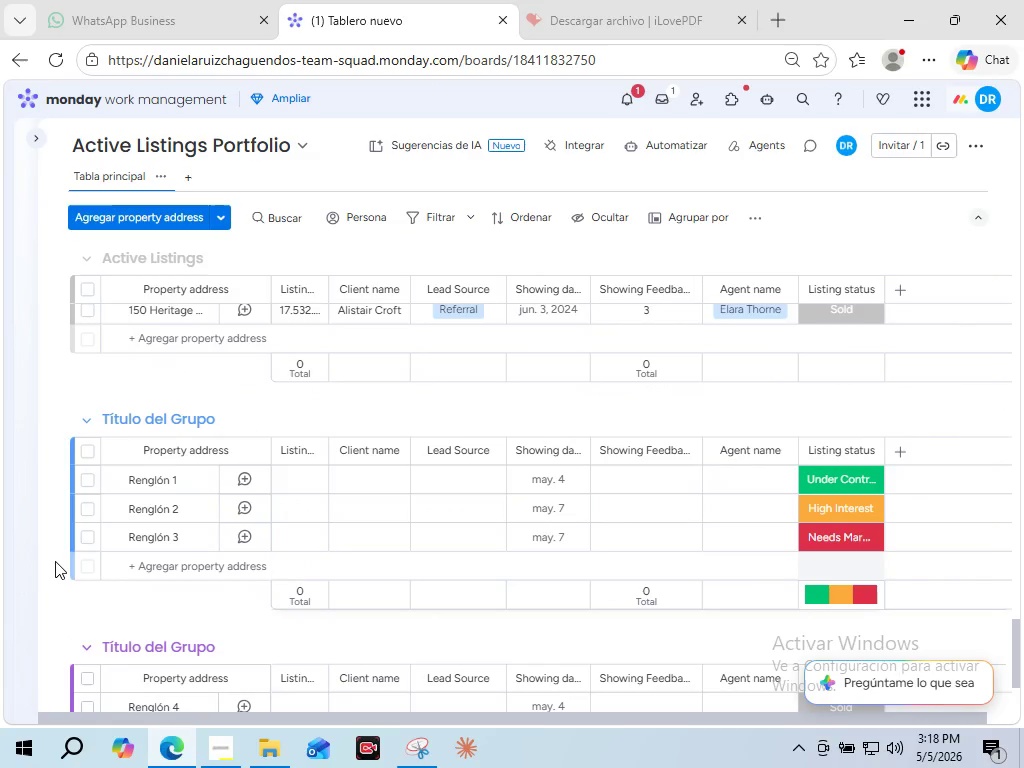 
scroll: coordinate [55, 561], scroll_direction: up, amount: 2.0
 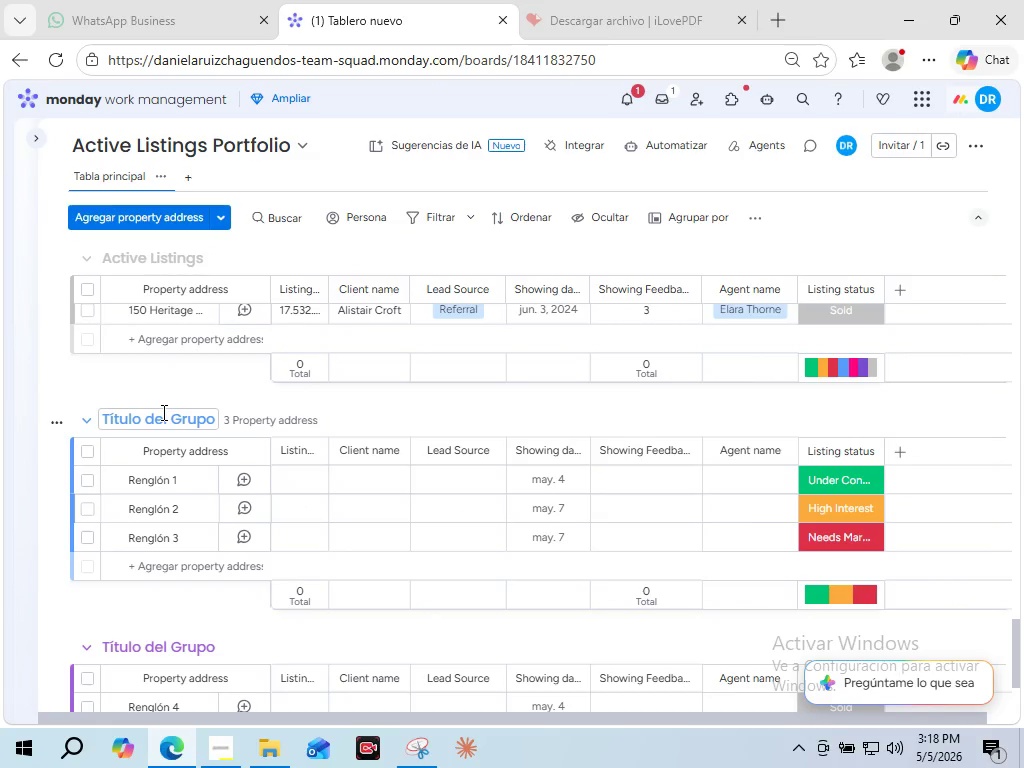 
double_click([162, 412])
 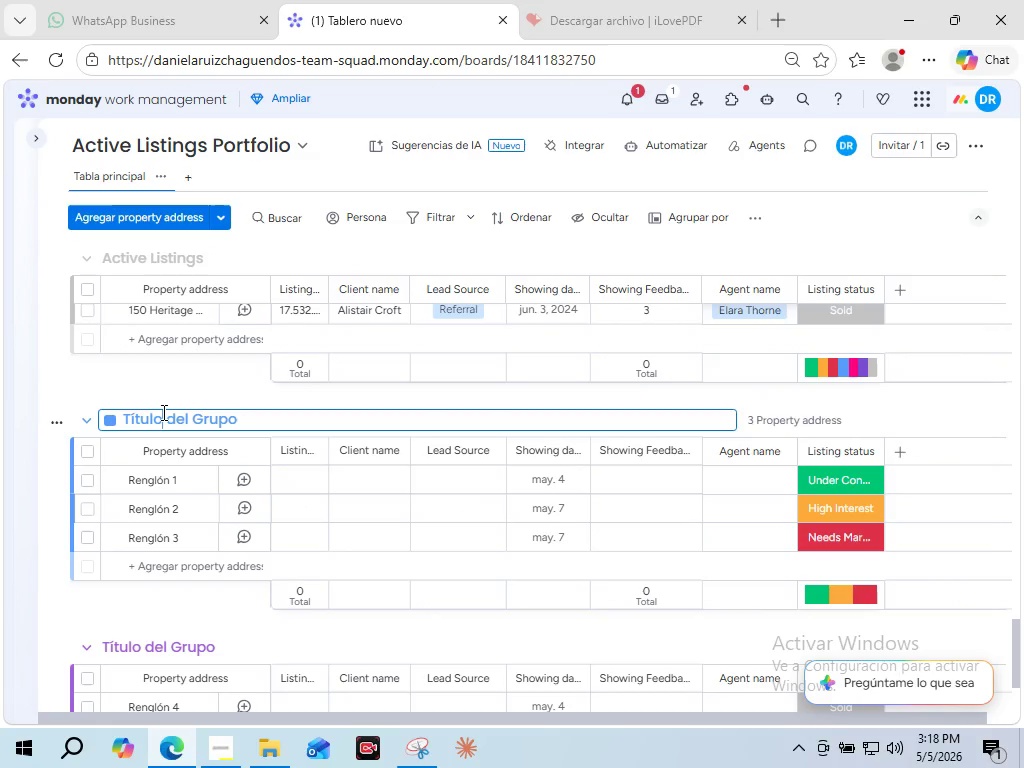 
double_click([162, 412])
 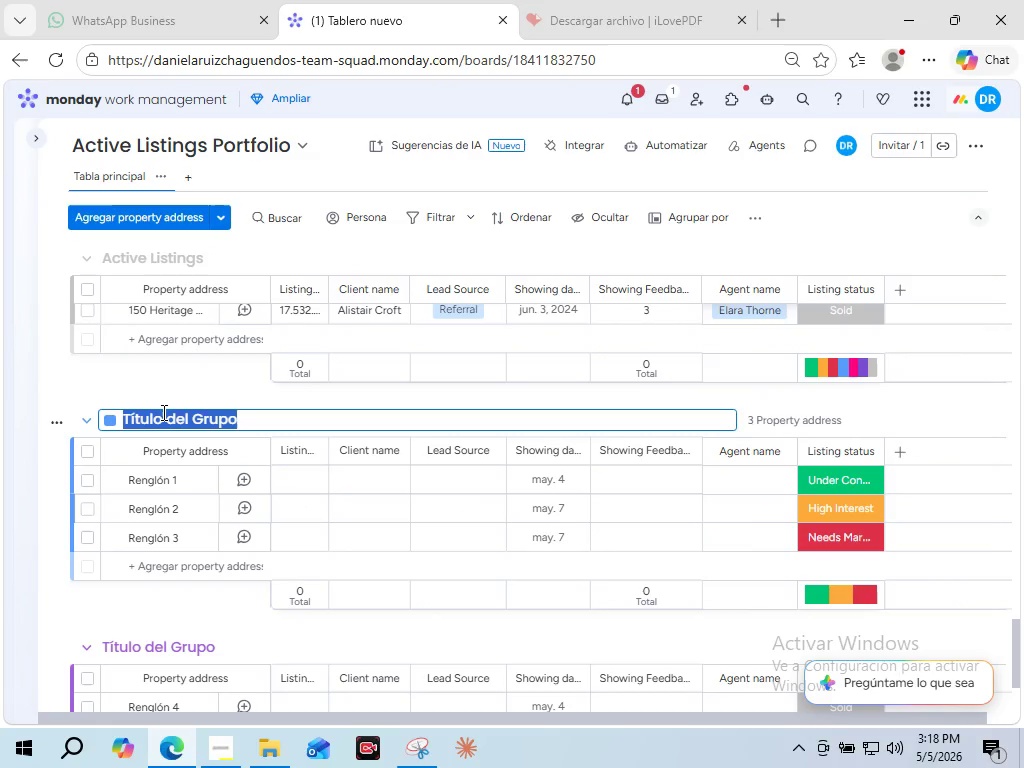 
triple_click([162, 412])
 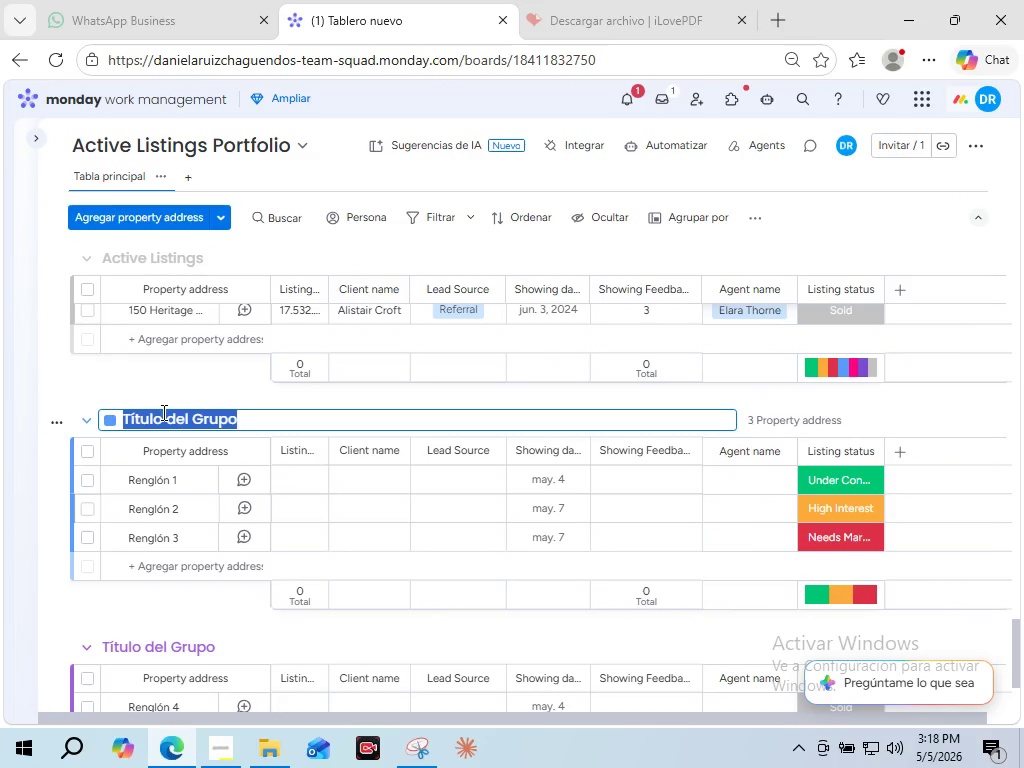 
type(Sold/Closed)
 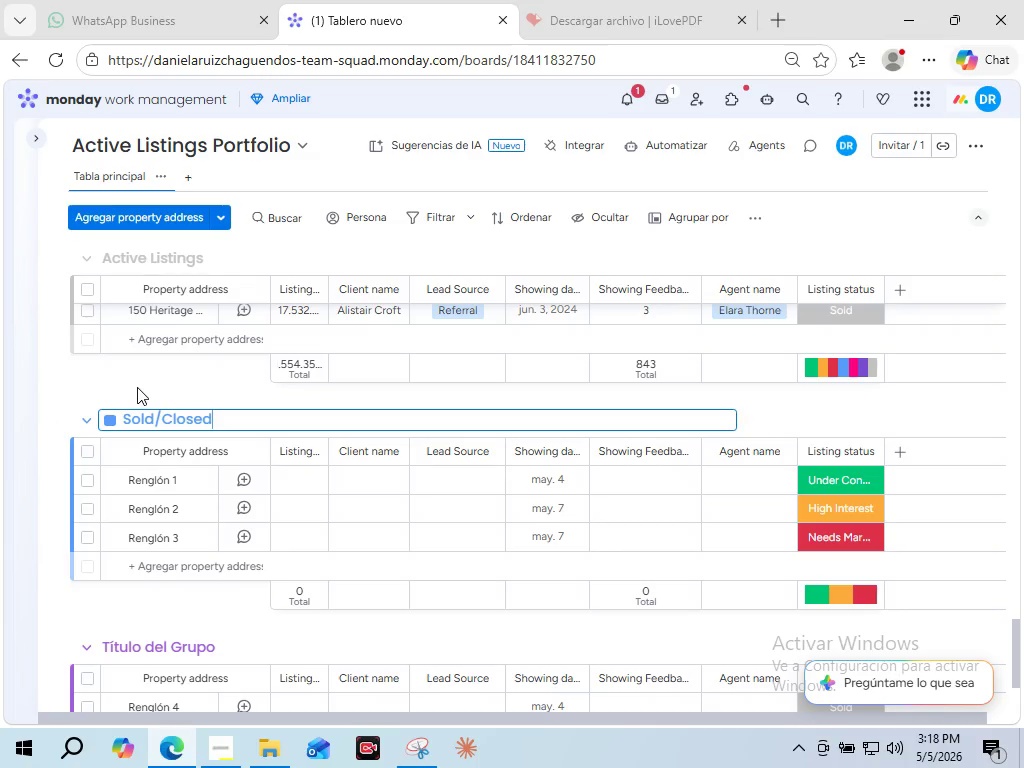 
left_click([137, 387])
 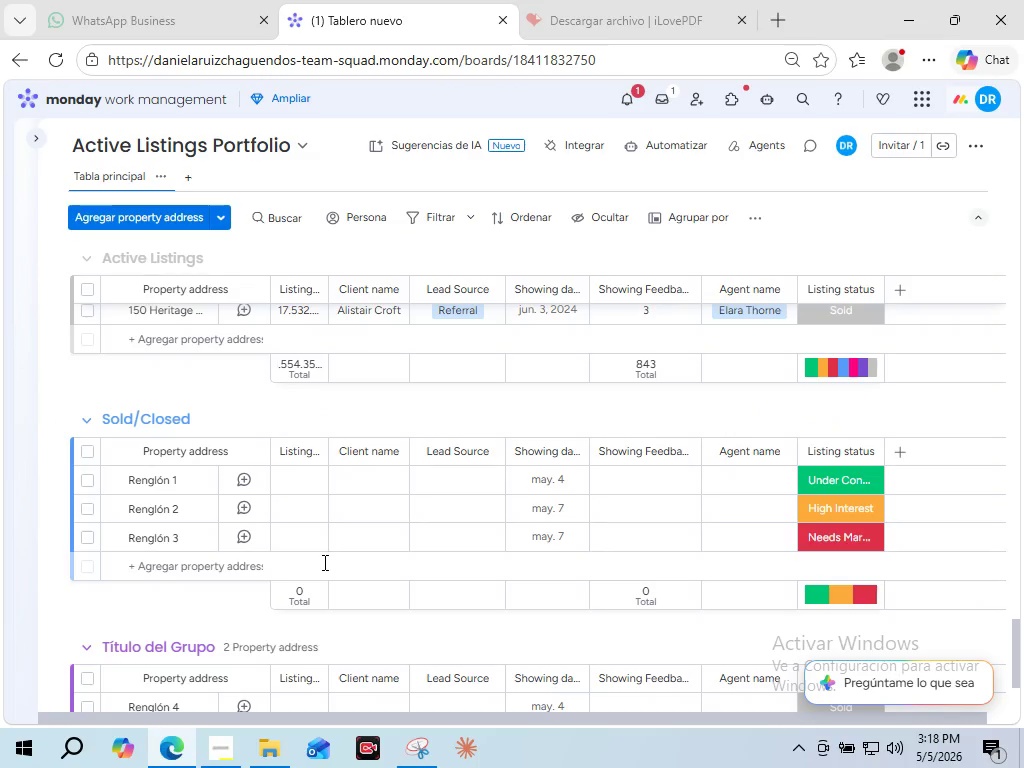 
scroll: coordinate [411, 582], scroll_direction: up, amount: 33.0
 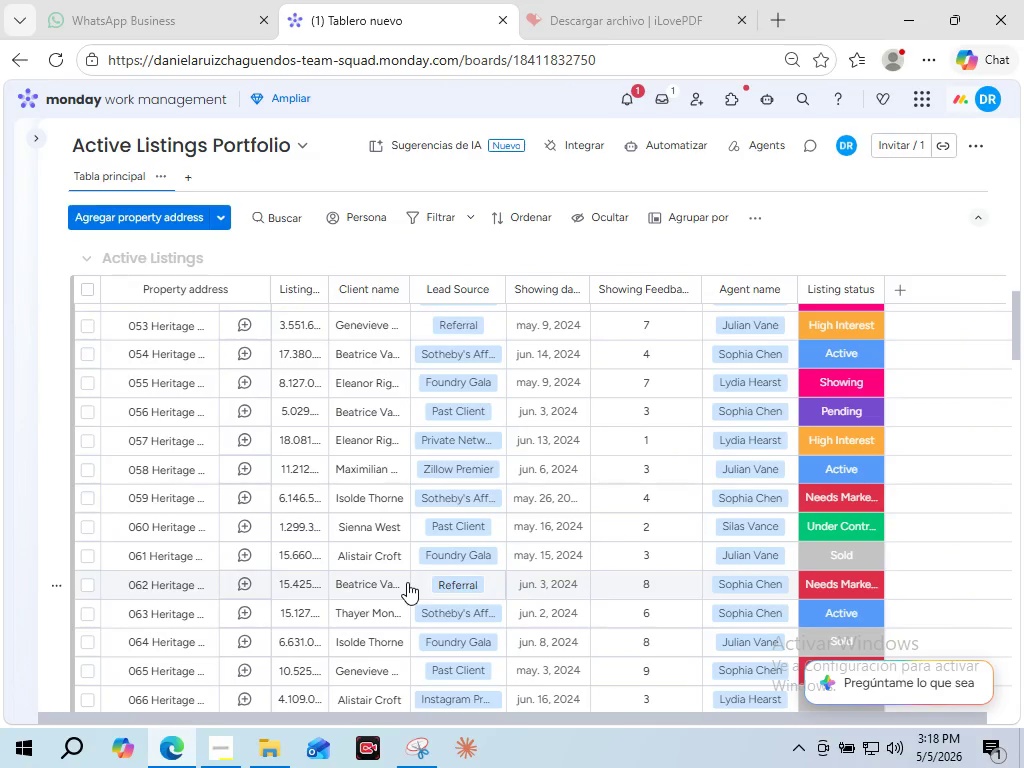 
scroll: coordinate [372, 593], scroll_direction: down, amount: 38.0
 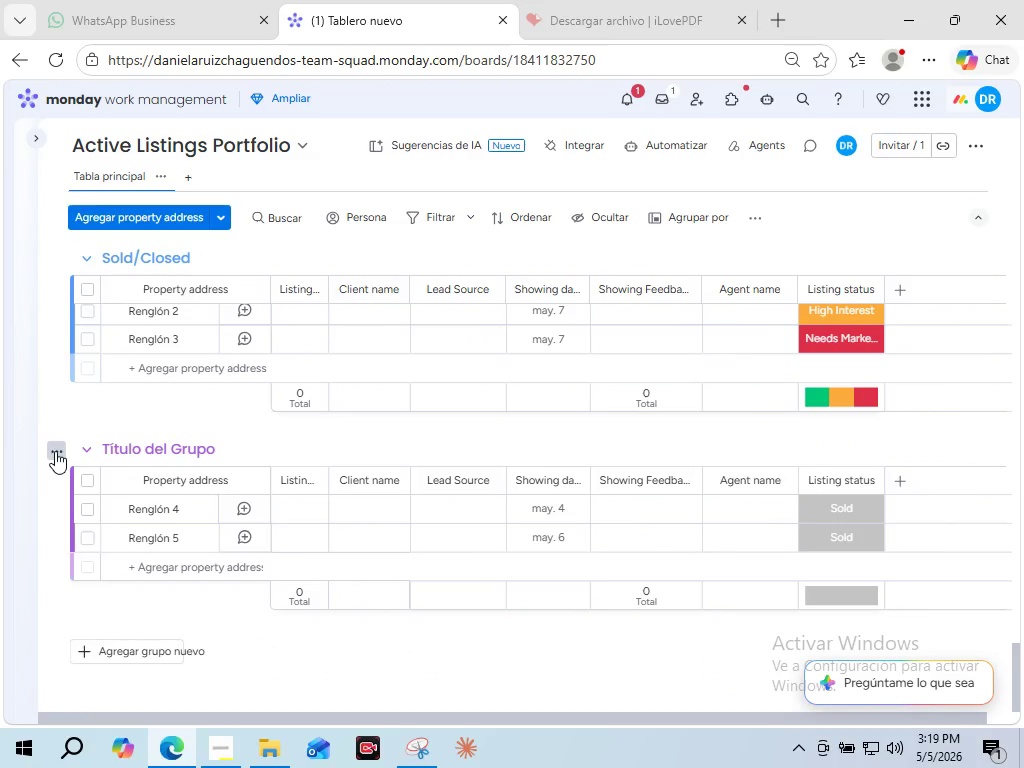 
left_click([55, 451])
 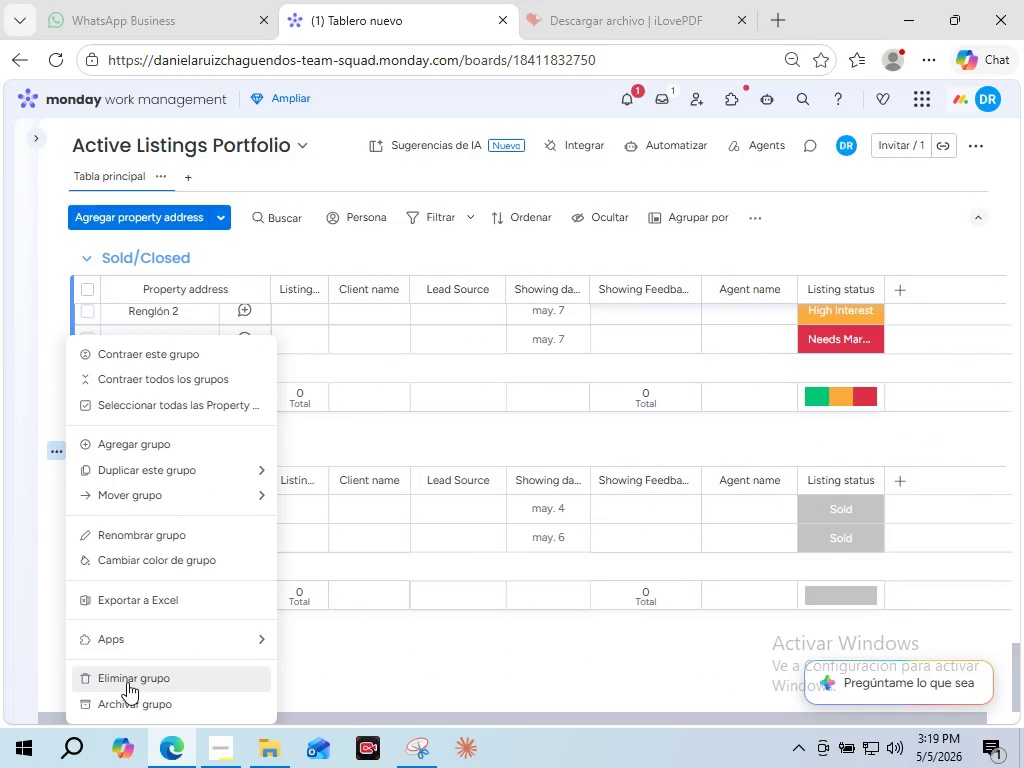 
left_click([127, 682])
 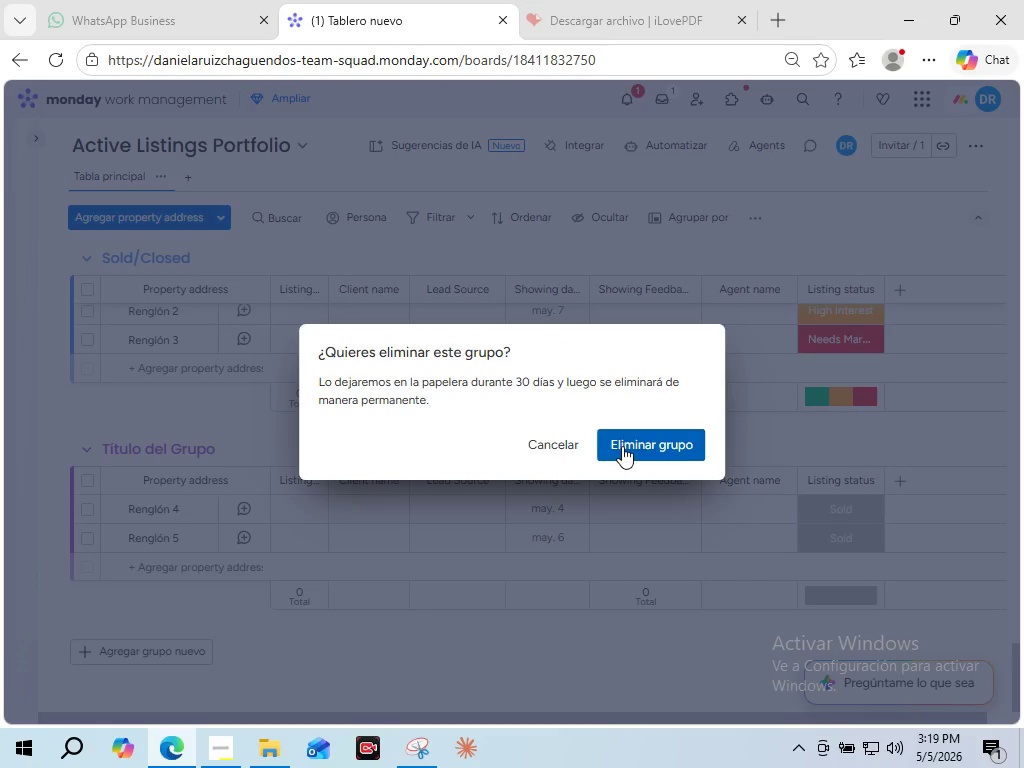 
left_click([622, 446])
 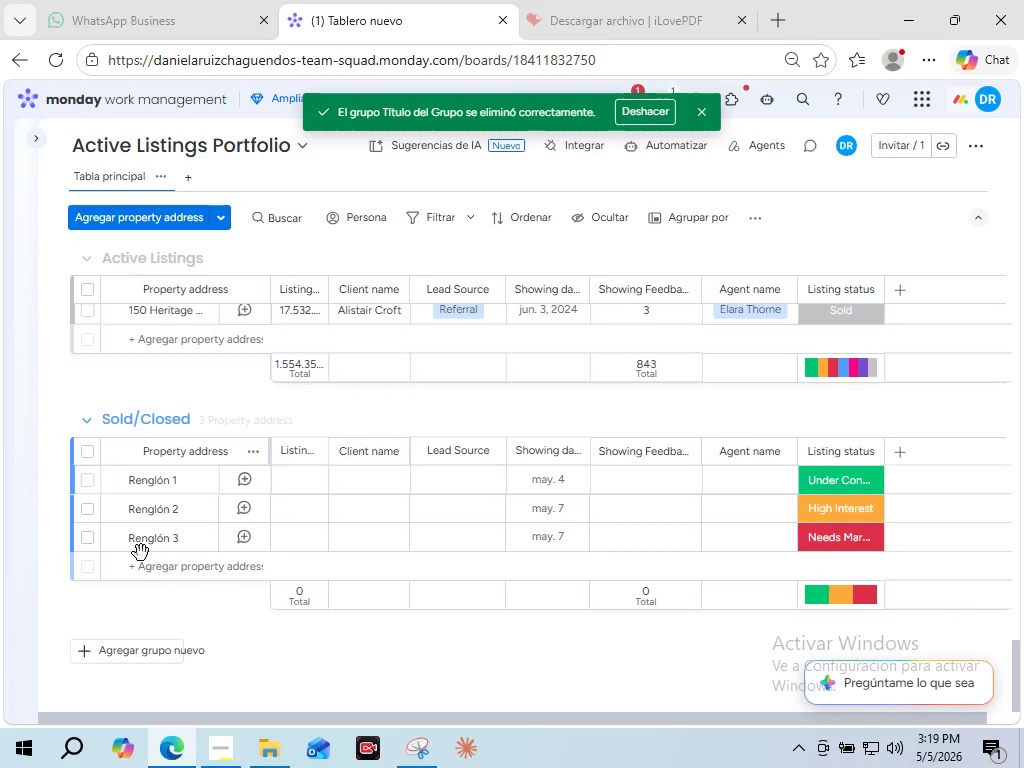 
scroll: coordinate [325, 557], scroll_direction: up, amount: 2.0
 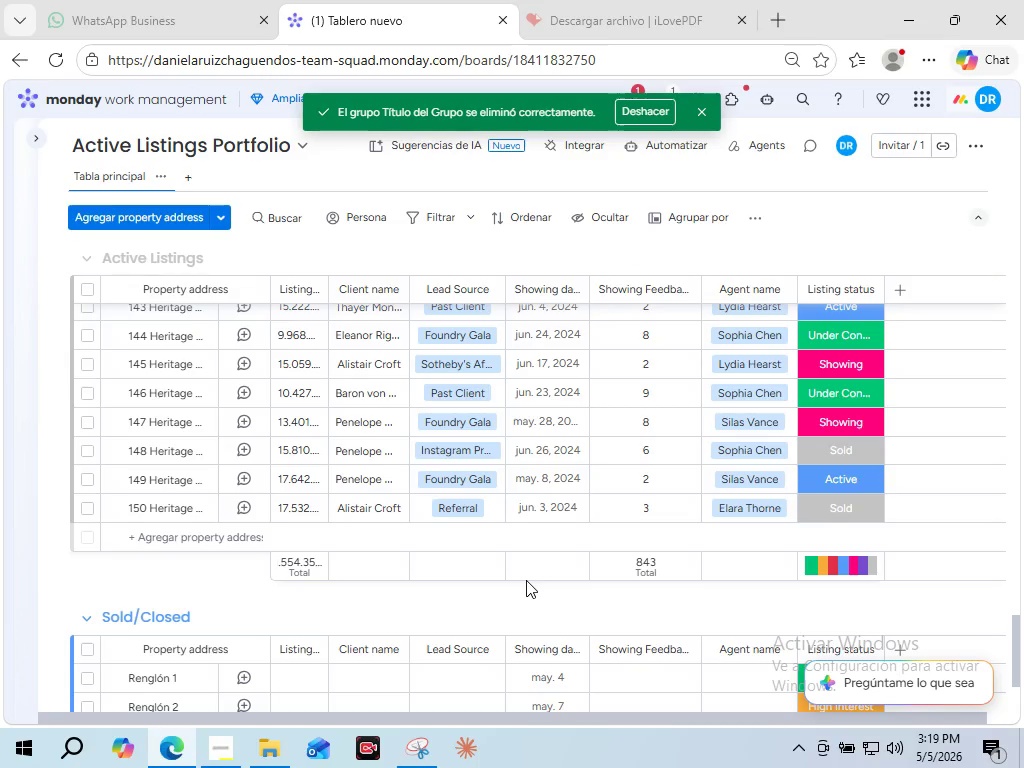 
wait(46.92)
 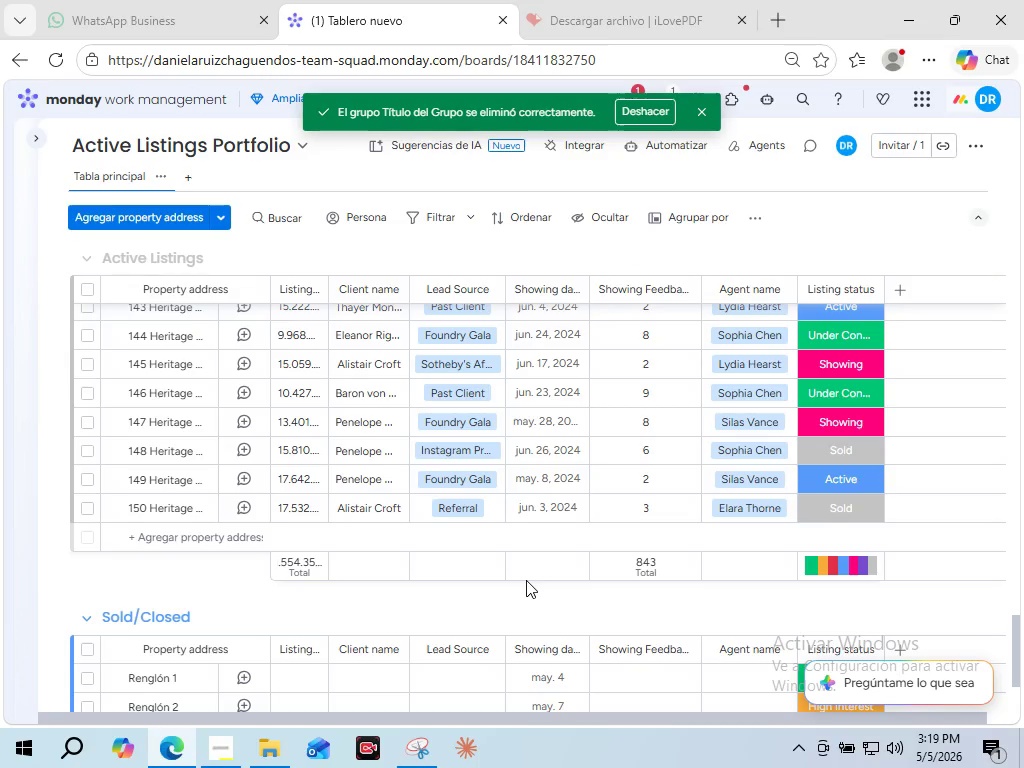 
scroll: coordinate [810, 391], scroll_direction: up, amount: 54.0
 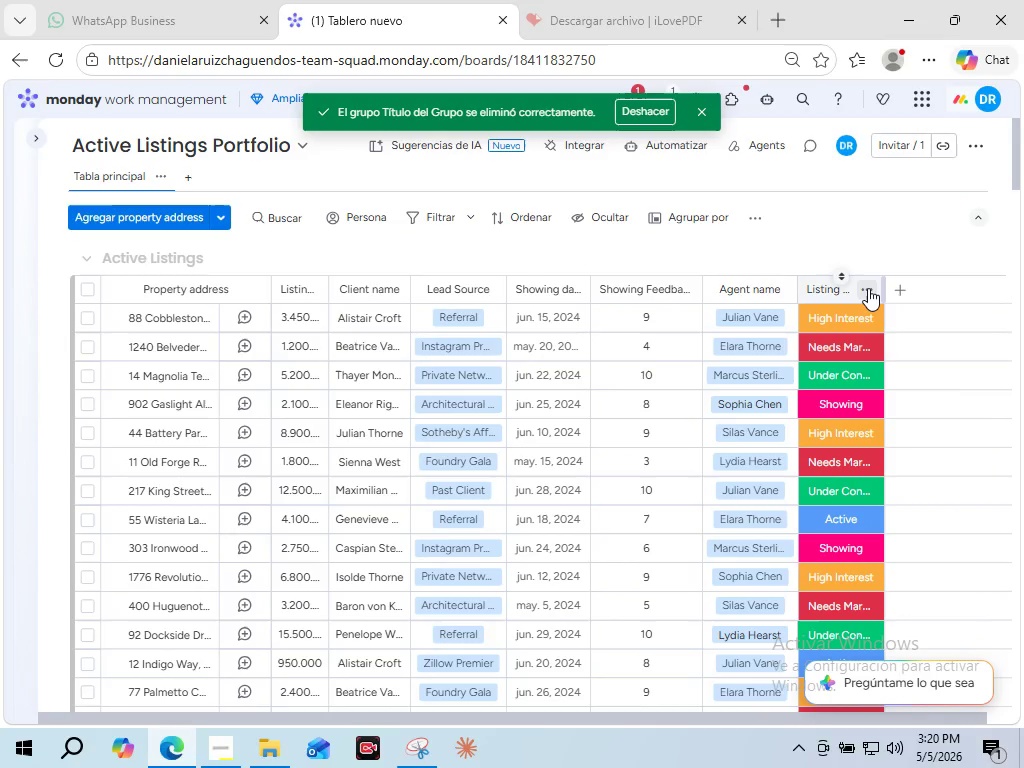 
left_click([868, 288])
 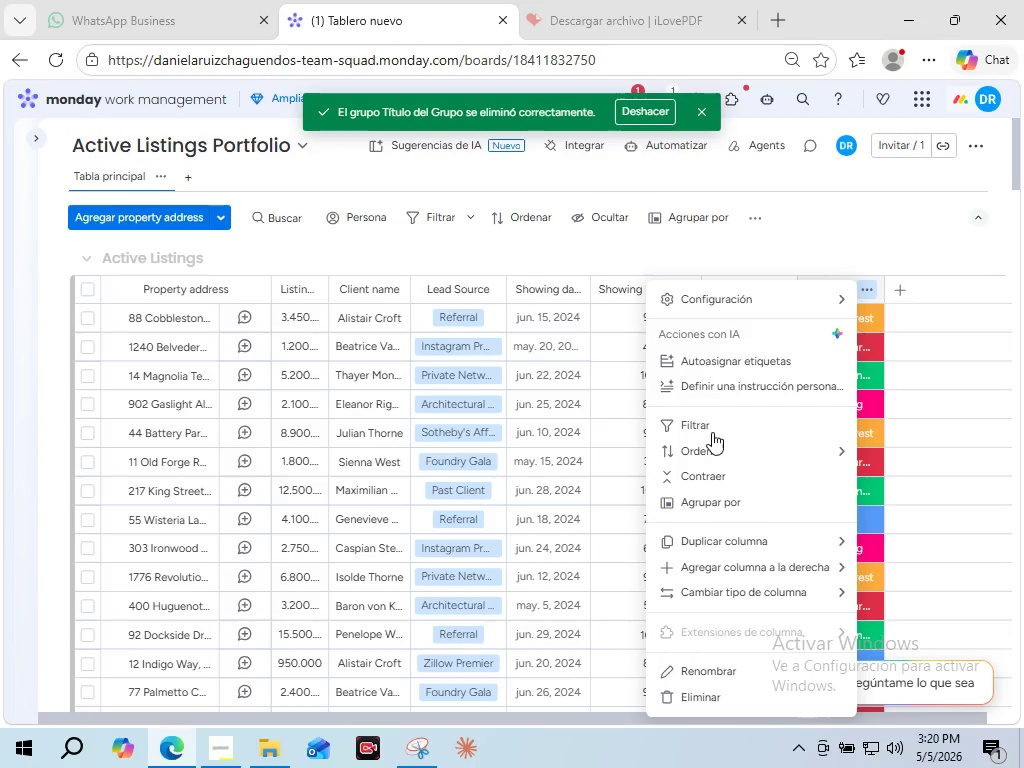 
left_click([697, 425])
 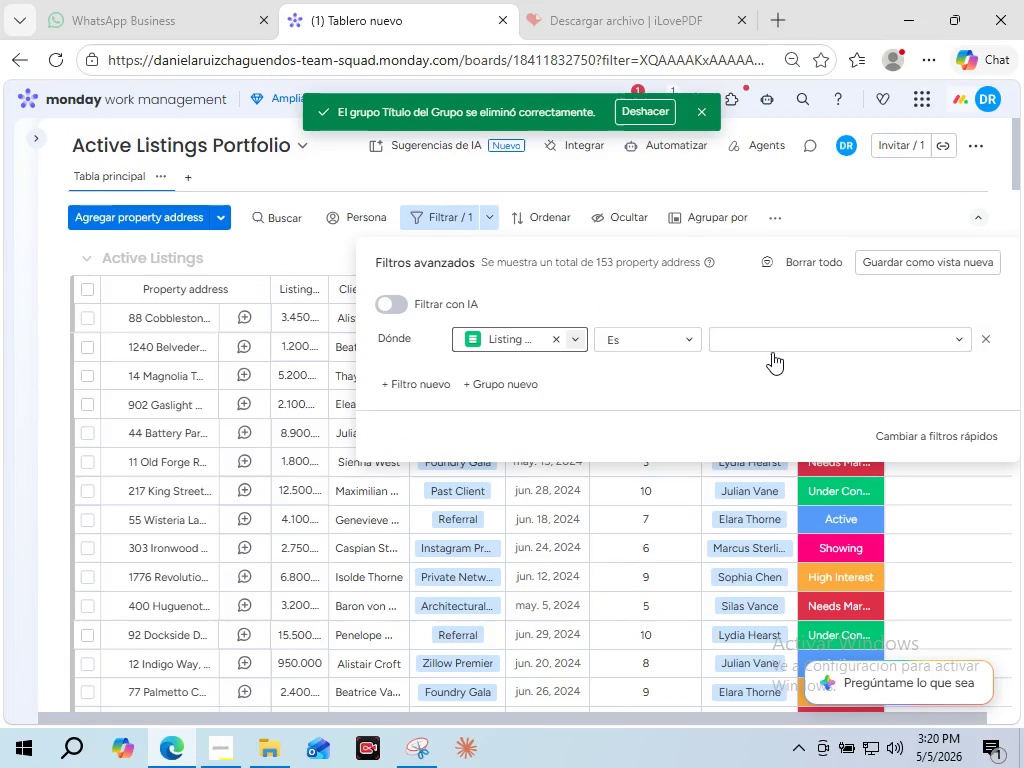 
left_click([803, 342])
 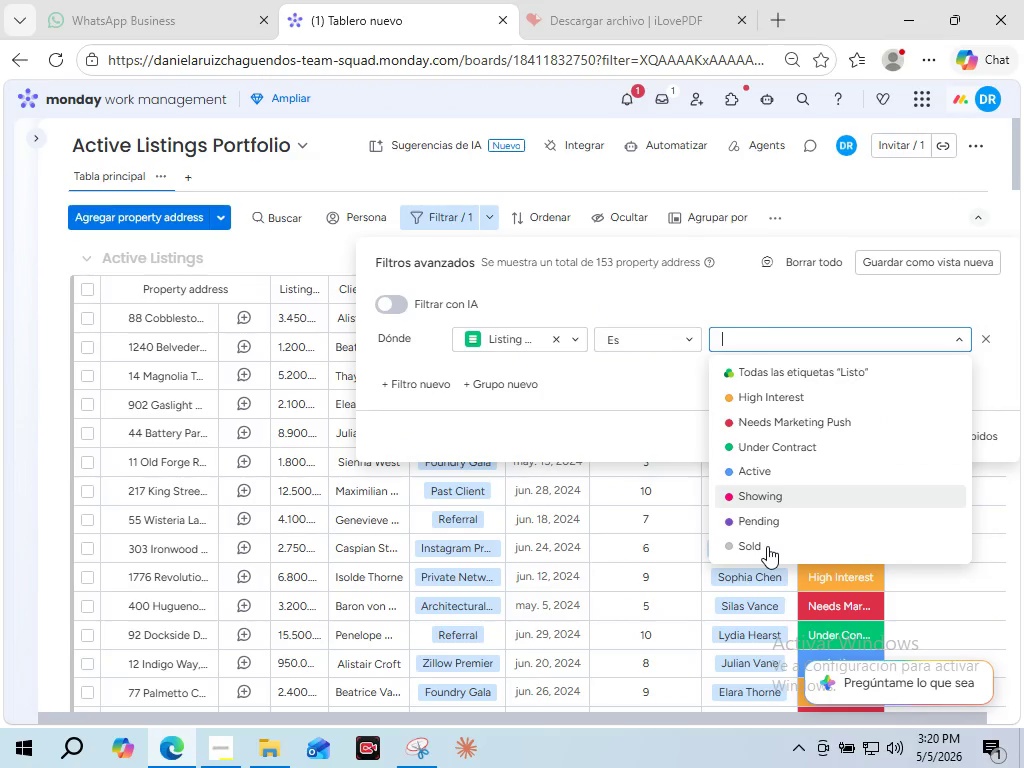 
left_click([758, 546])
 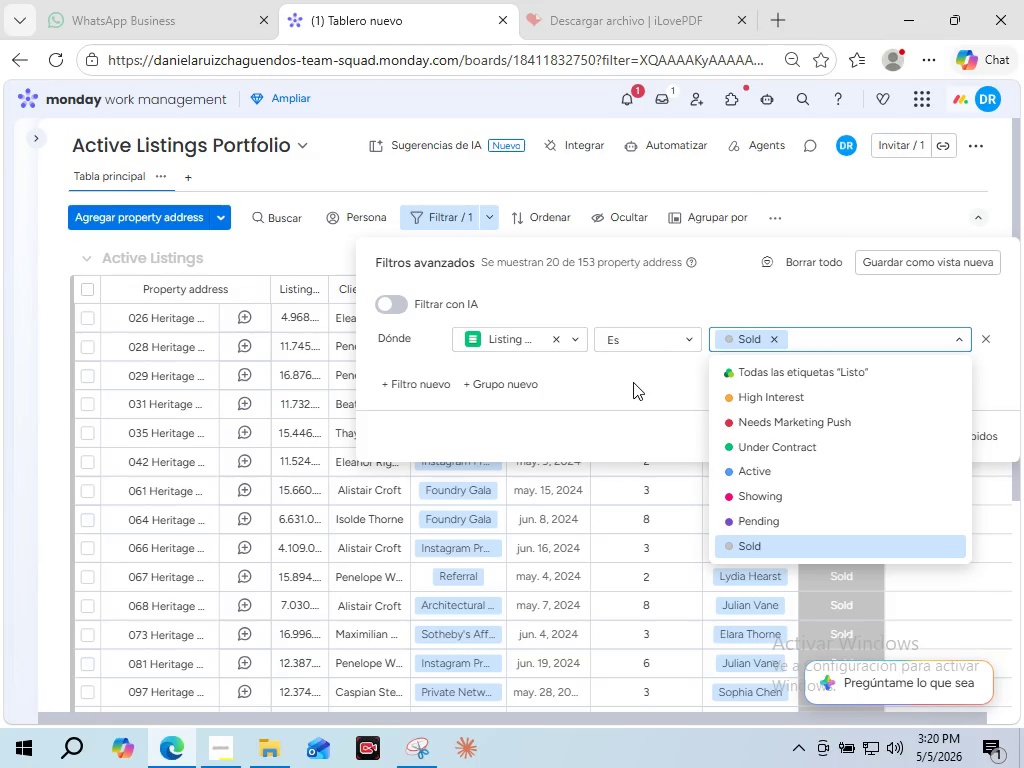 
left_click([636, 382])
 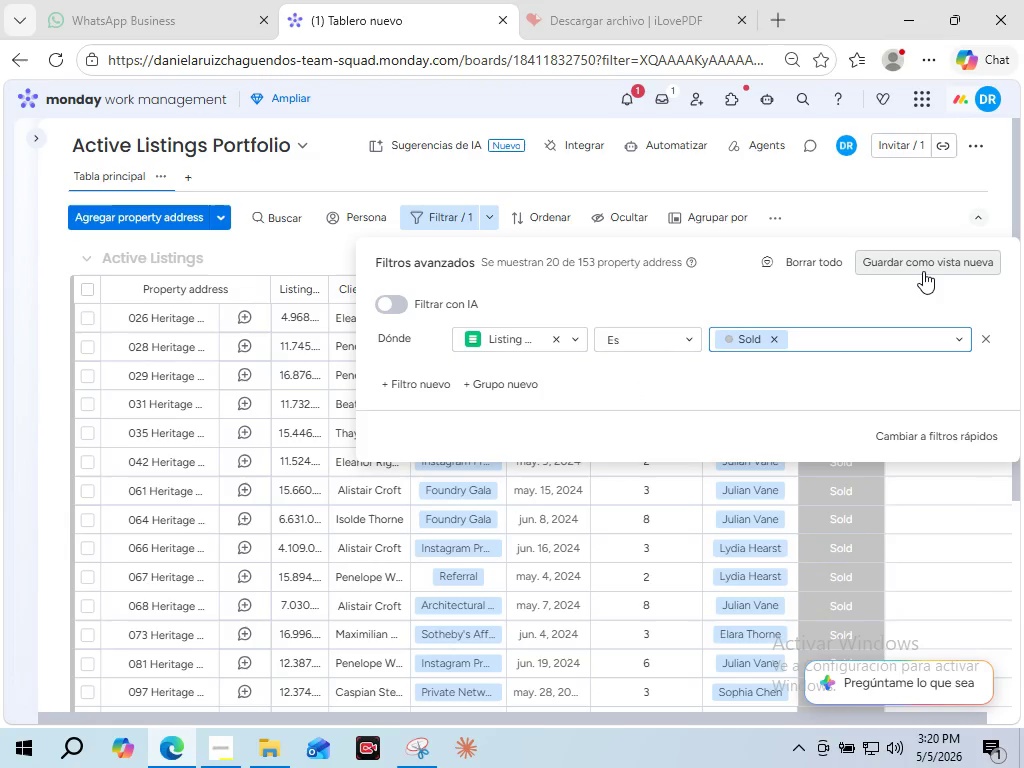 
wait(5.83)
 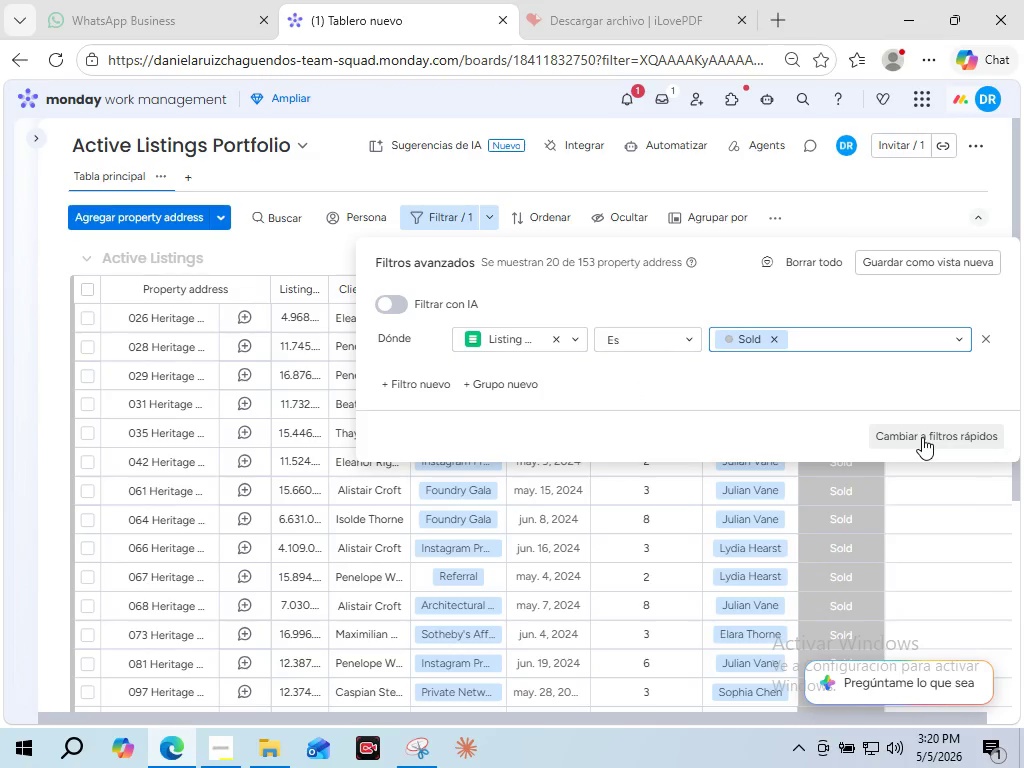 
left_click([923, 271])
 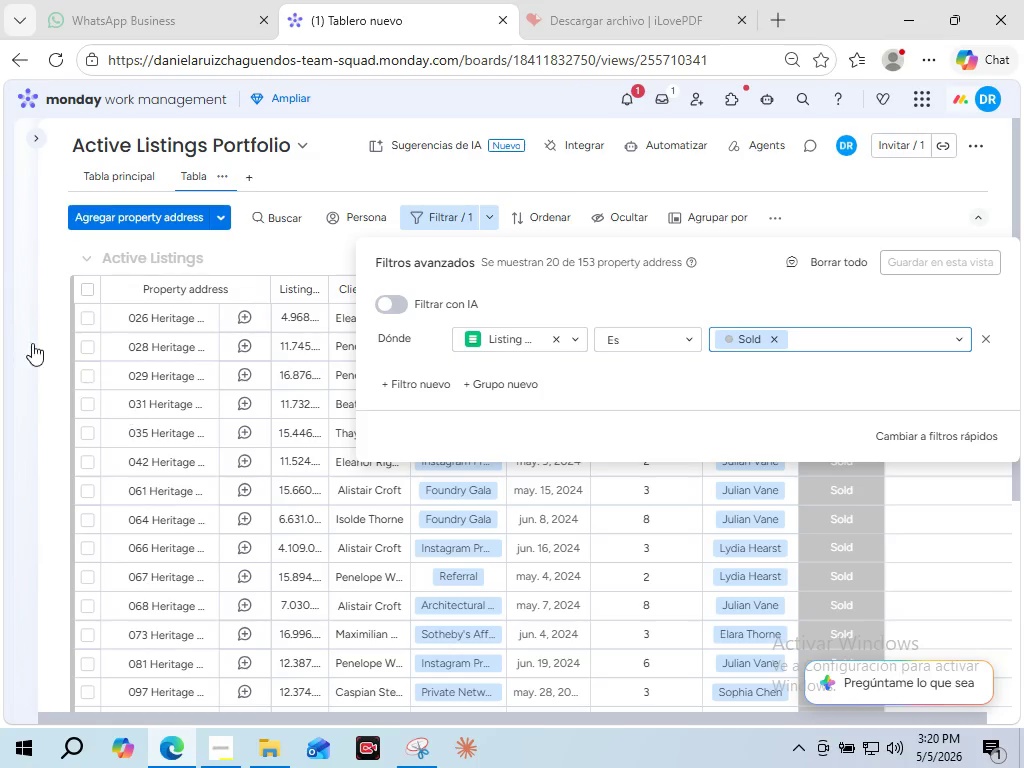 
wait(6.72)
 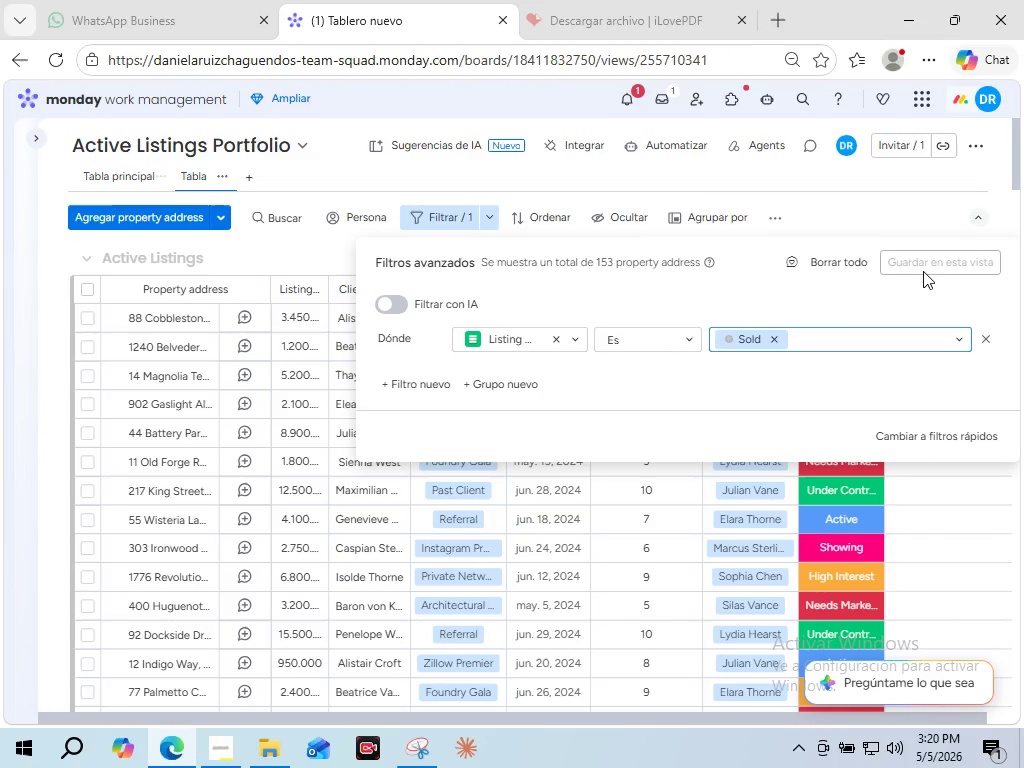 
left_click([290, 252])
 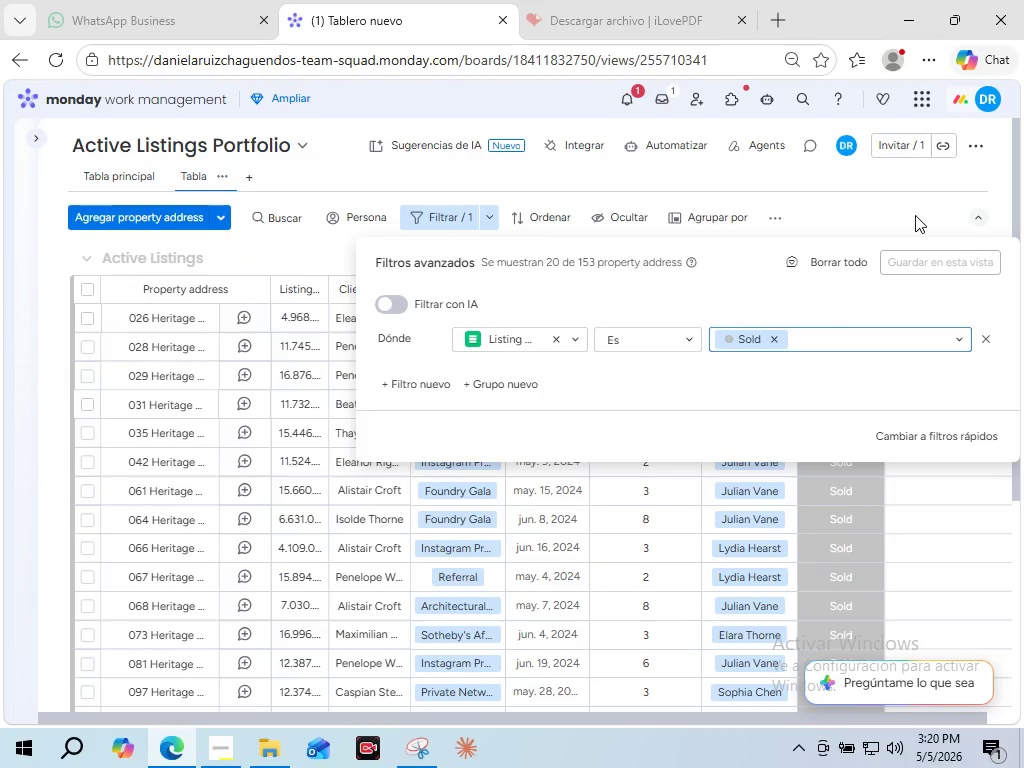 
left_click([915, 215])
 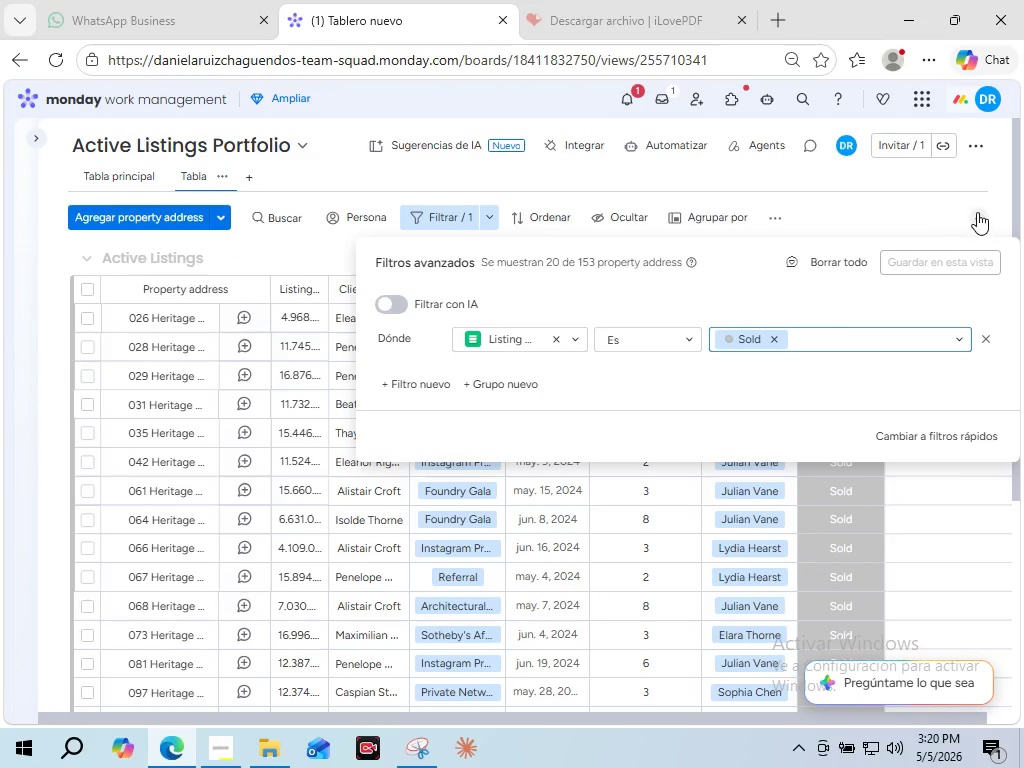 
left_click([977, 212])
 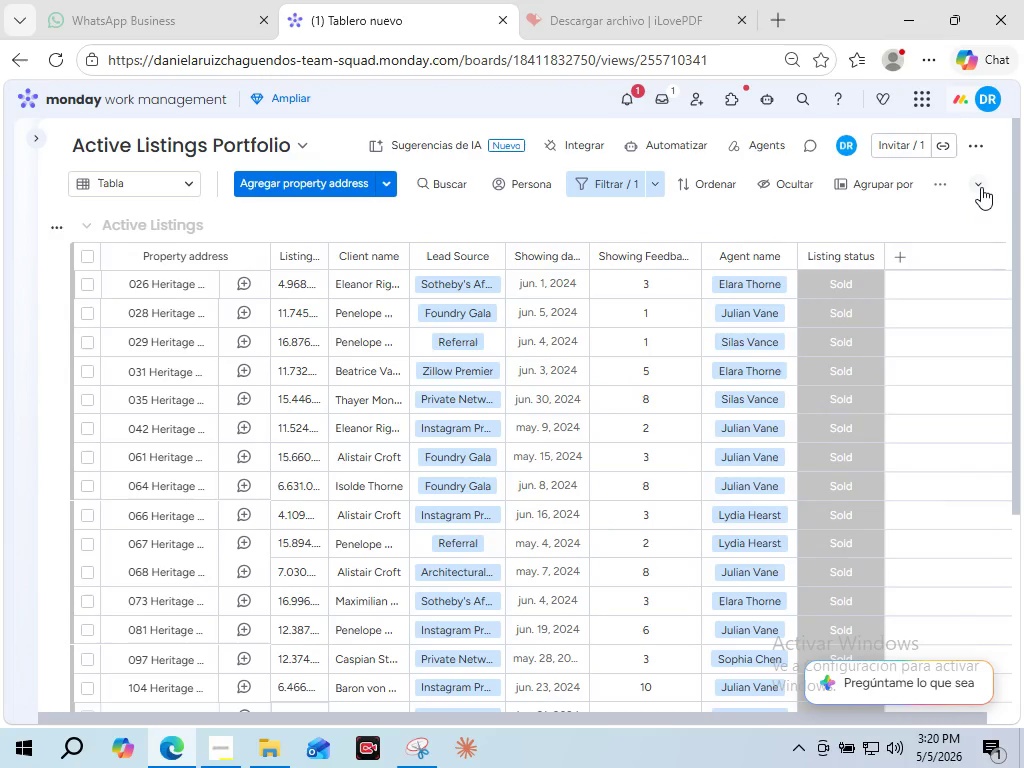 
left_click([981, 187])
 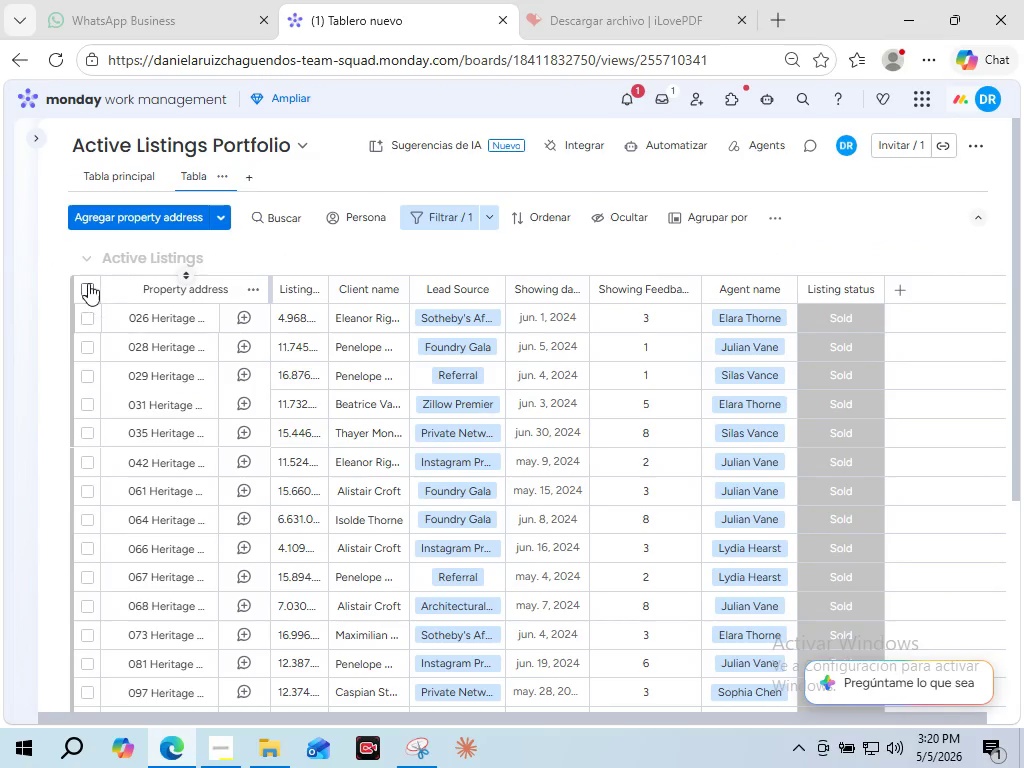 
left_click([92, 288])
 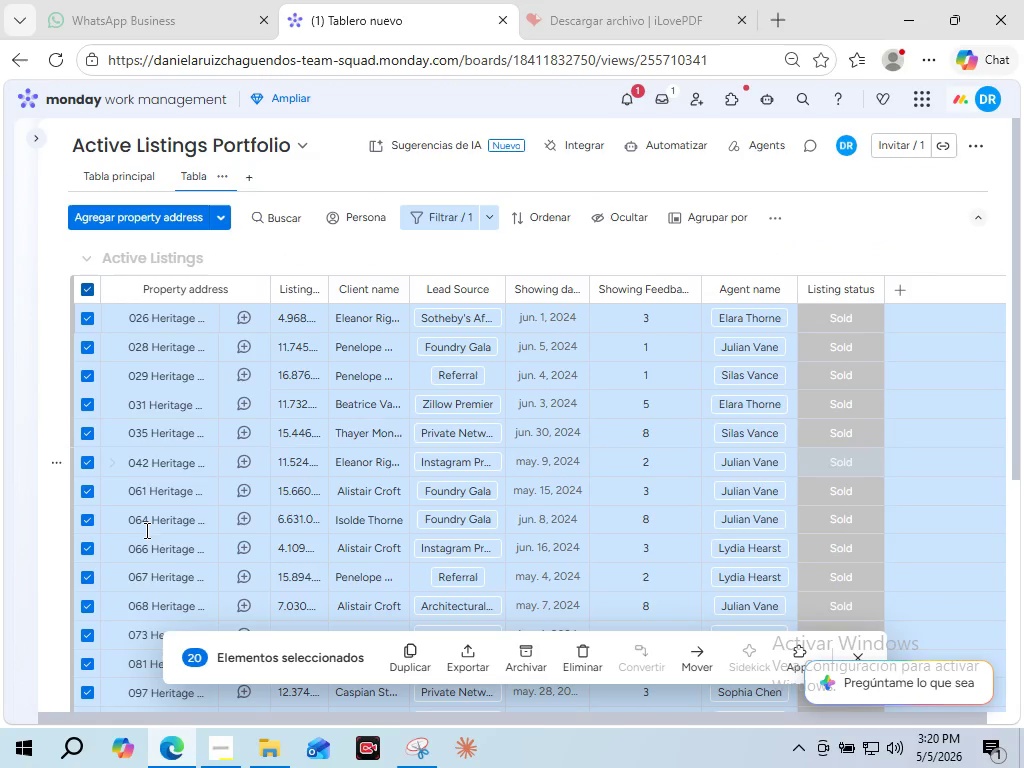 
scroll: coordinate [145, 530], scroll_direction: down, amount: 1.0
 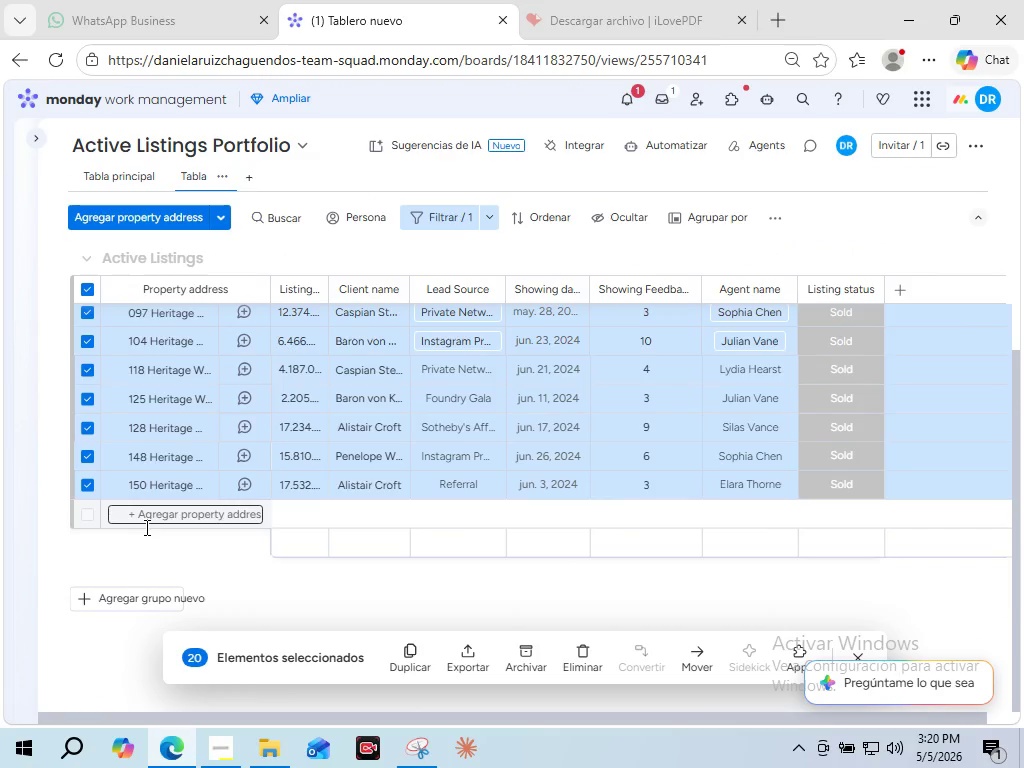 
scroll: coordinate [142, 522], scroll_direction: up, amount: 6.0
 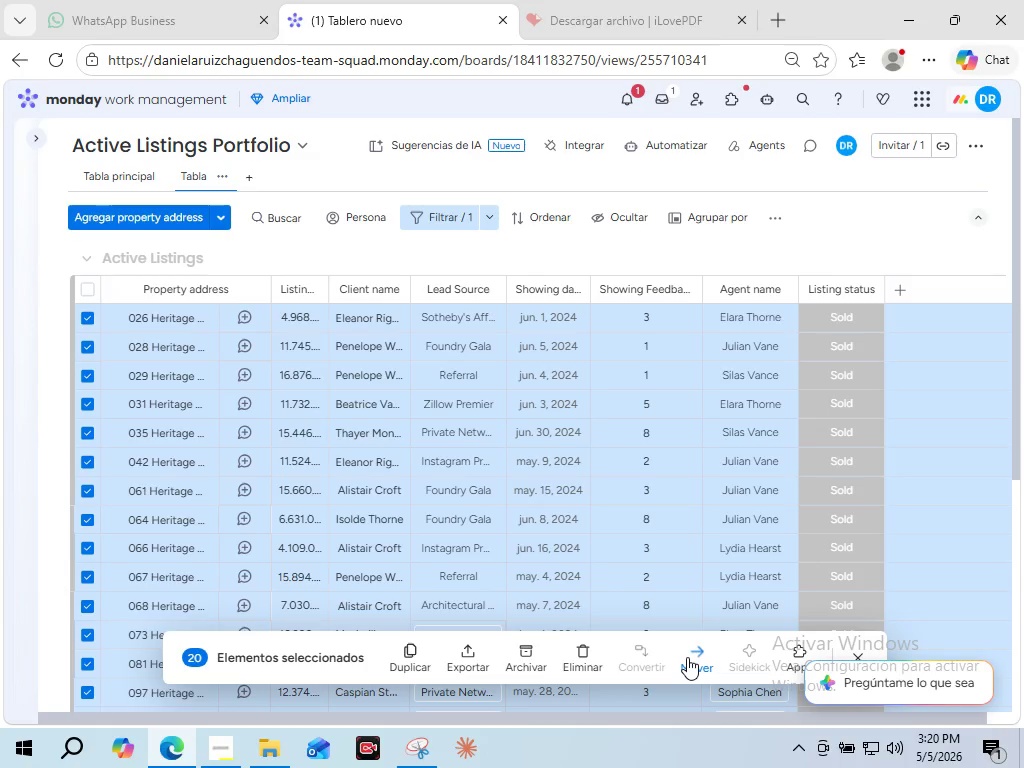 
left_click([687, 657])
 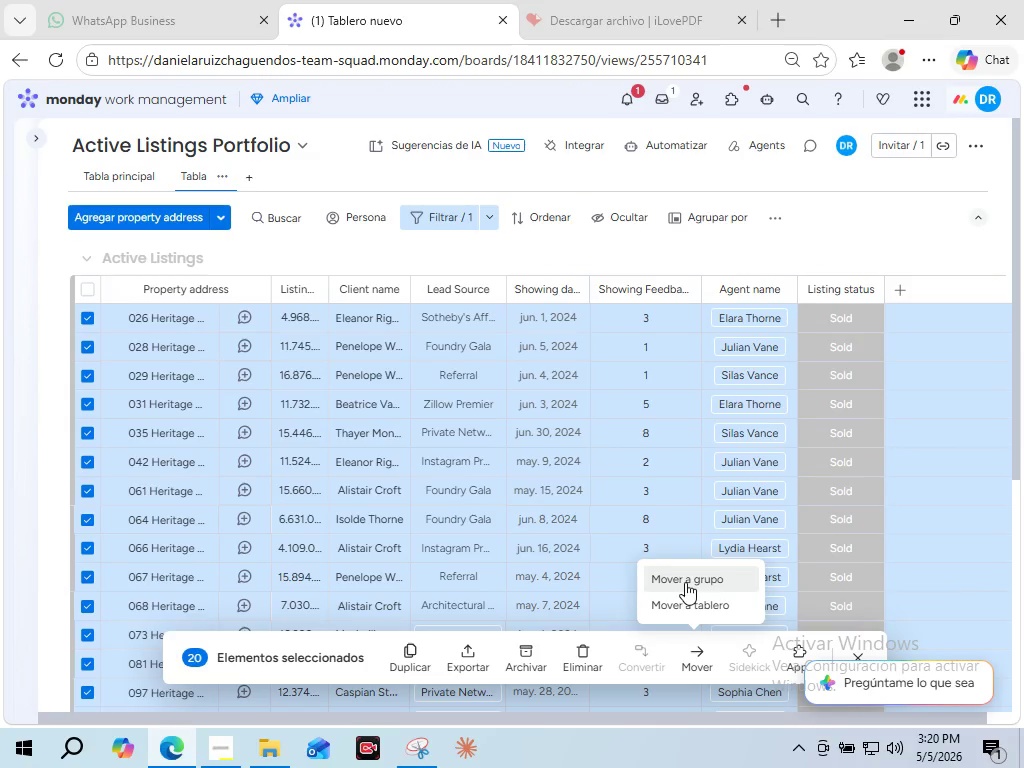 
left_click([687, 577])
 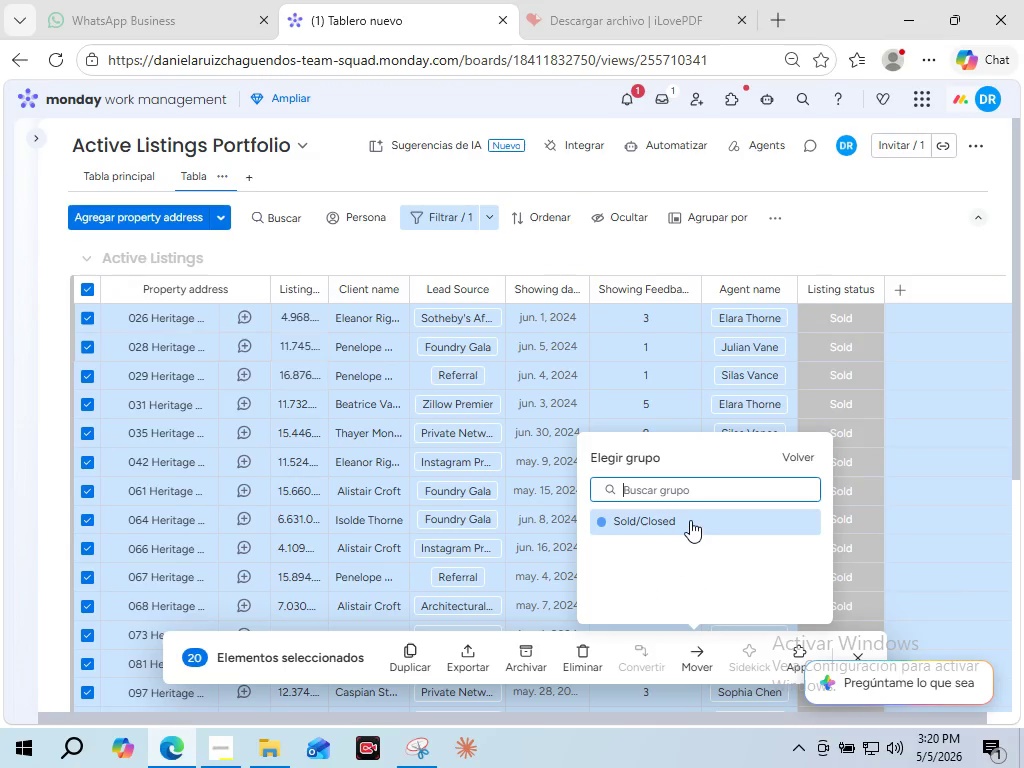 
left_click([690, 520])
 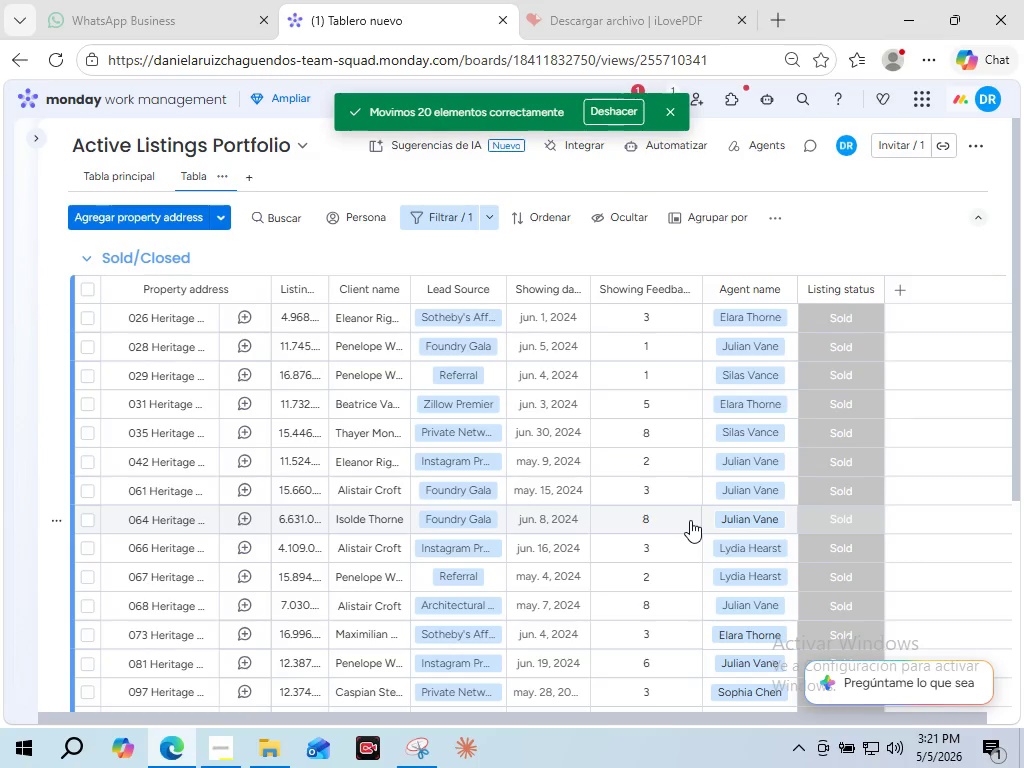 
mouse_move([667, 505])
 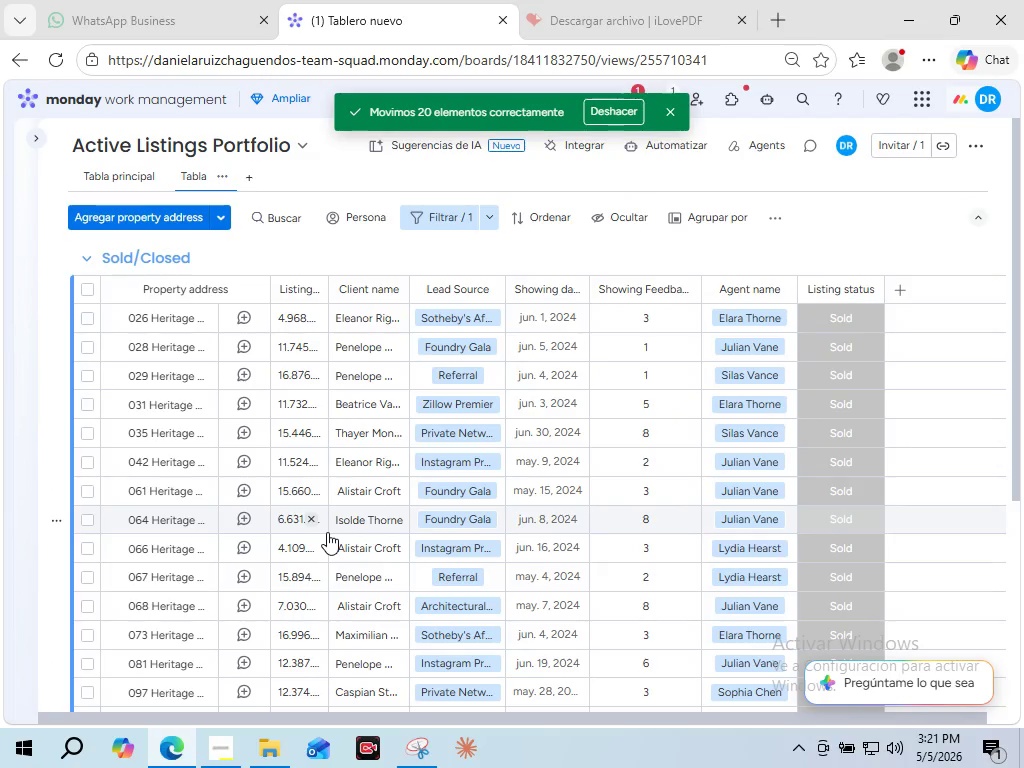 
scroll: coordinate [232, 662], scroll_direction: down, amount: 7.0
 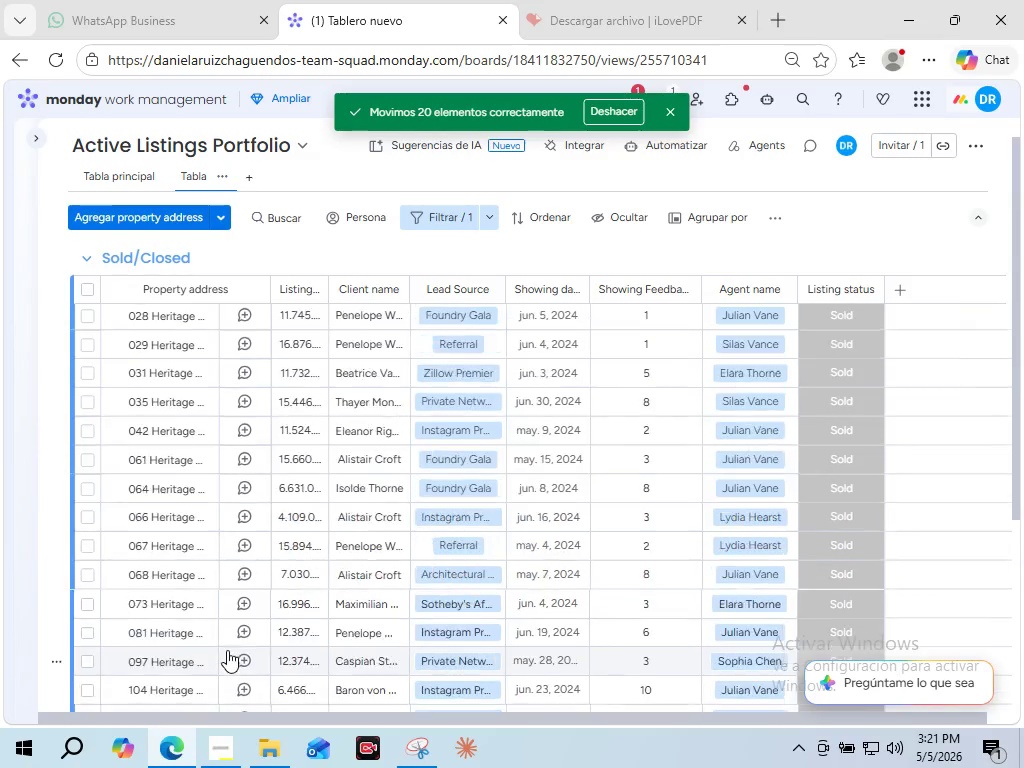 
scroll: coordinate [226, 645], scroll_direction: up, amount: 12.0
 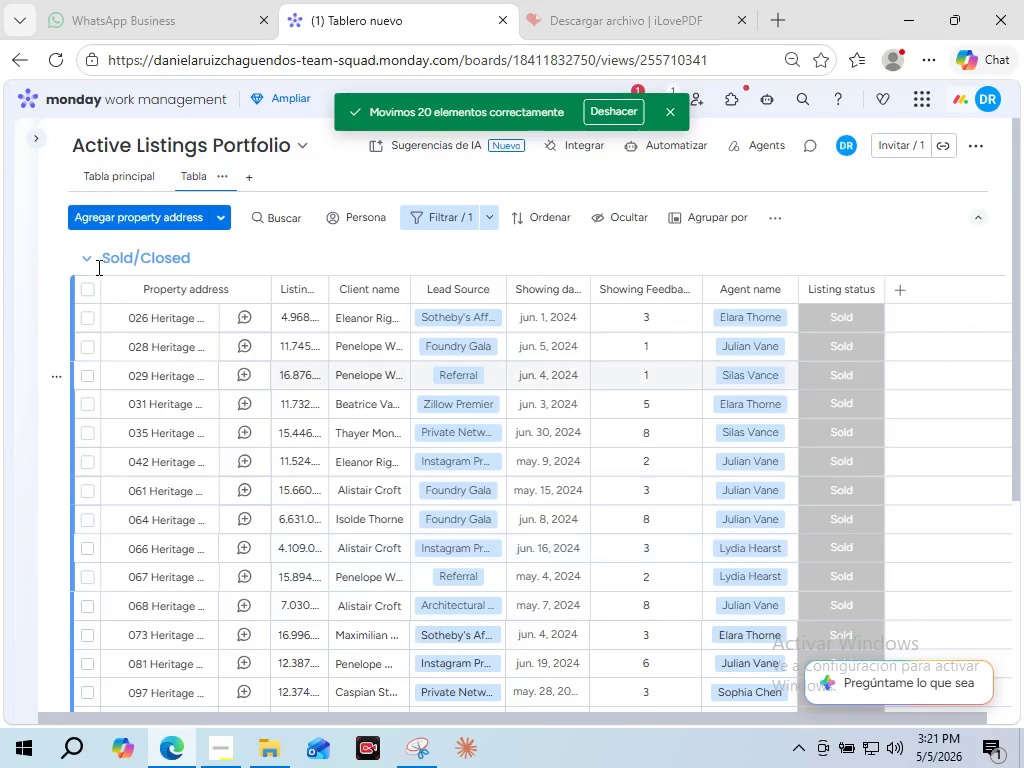 
mouse_move([120, 253])
 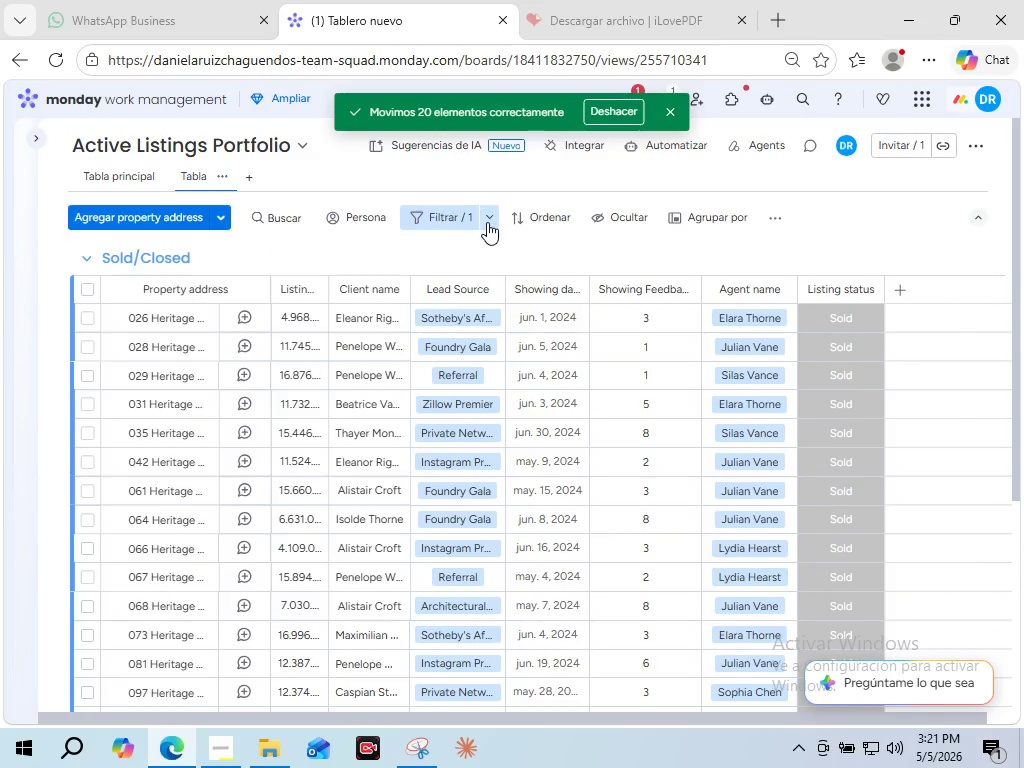 
left_click([487, 222])
 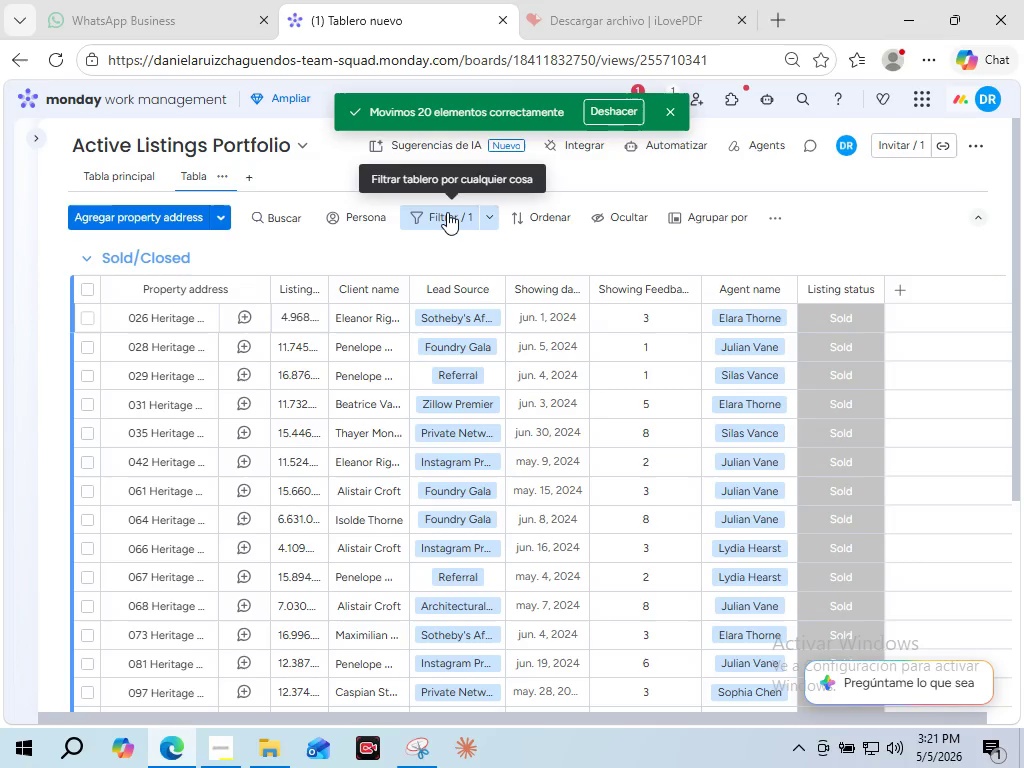 
left_click([447, 212])
 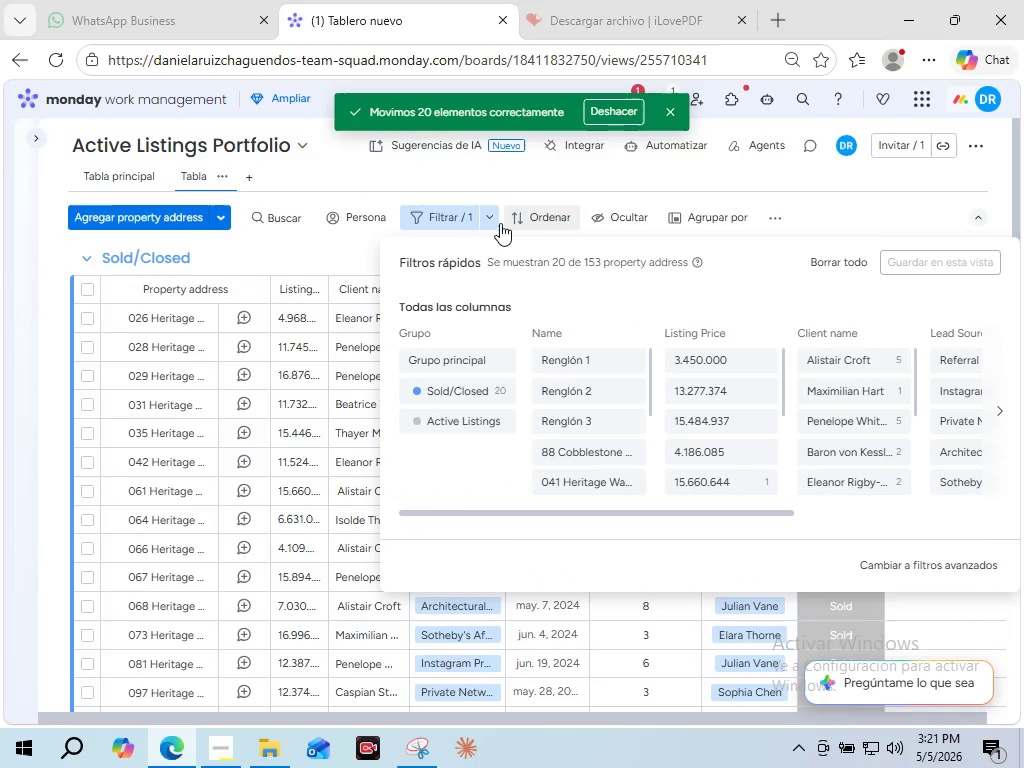 
left_click([496, 217])
 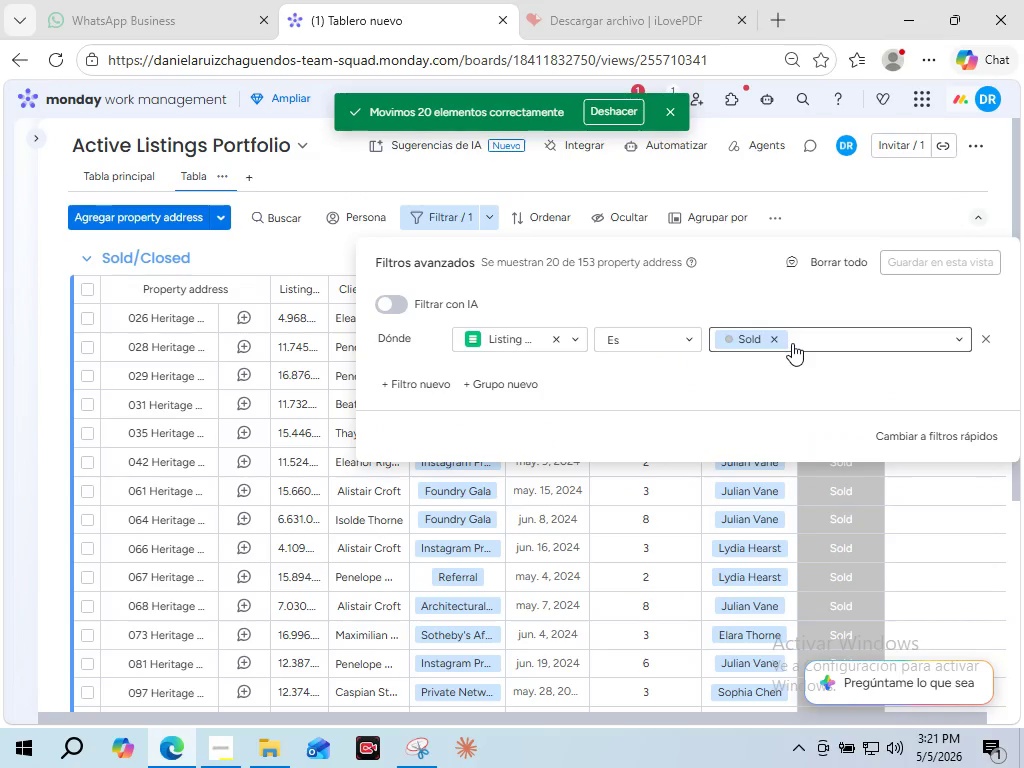 
left_click([773, 338])
 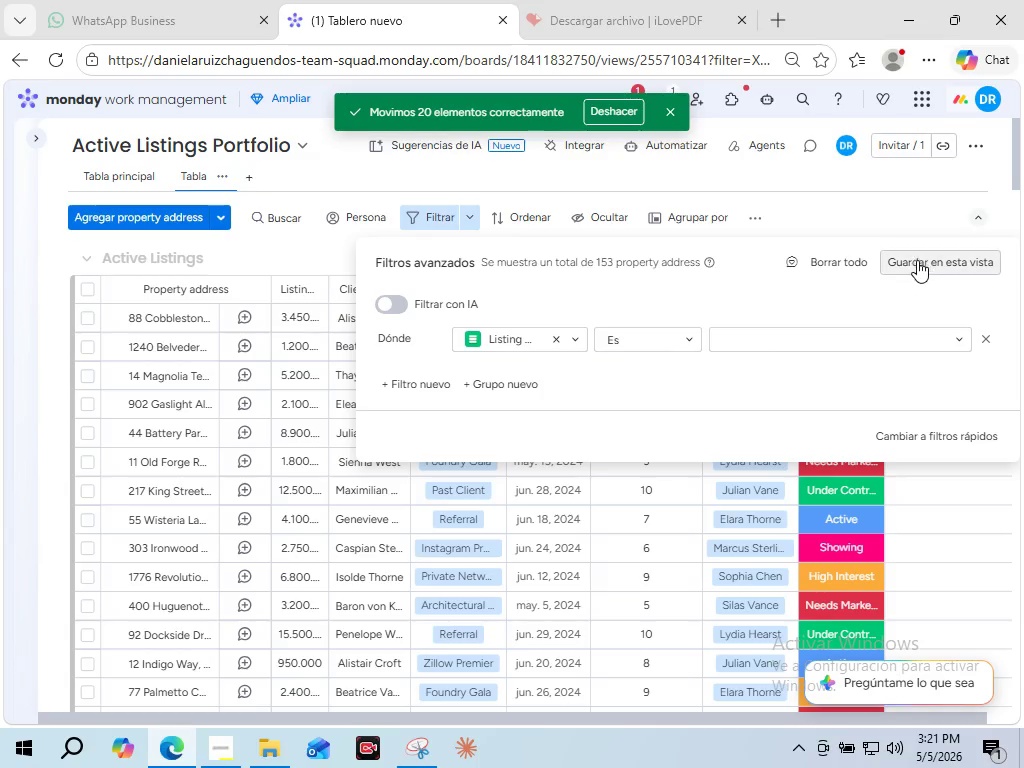 
left_click([917, 260])
 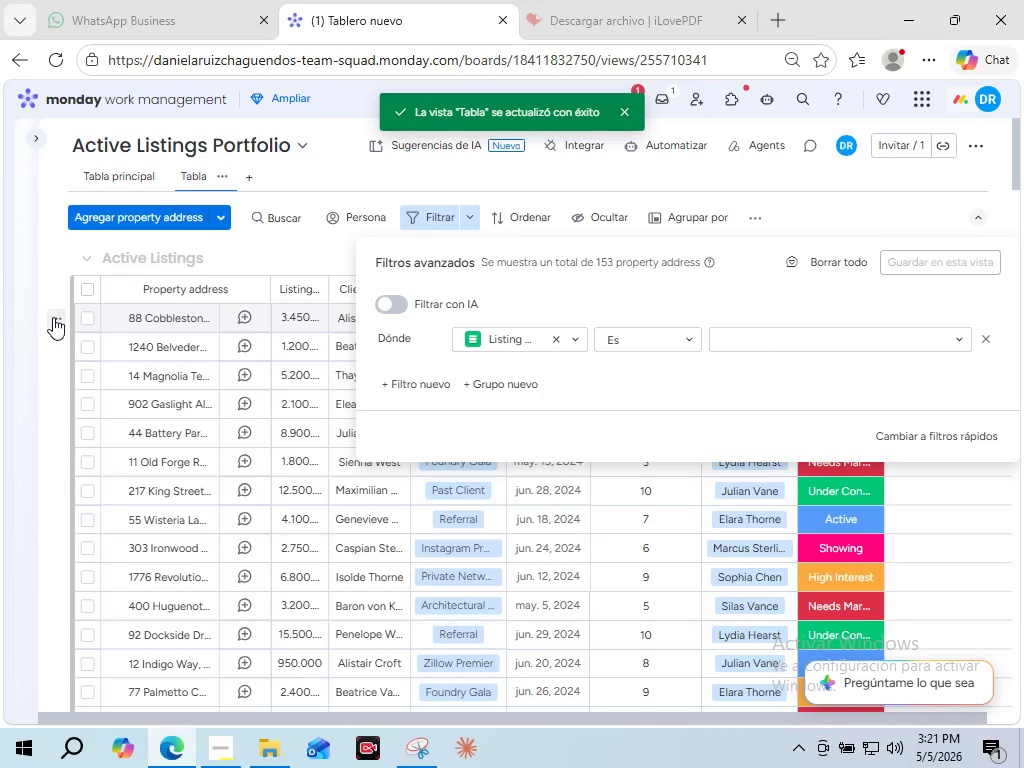 
wait(5.56)
 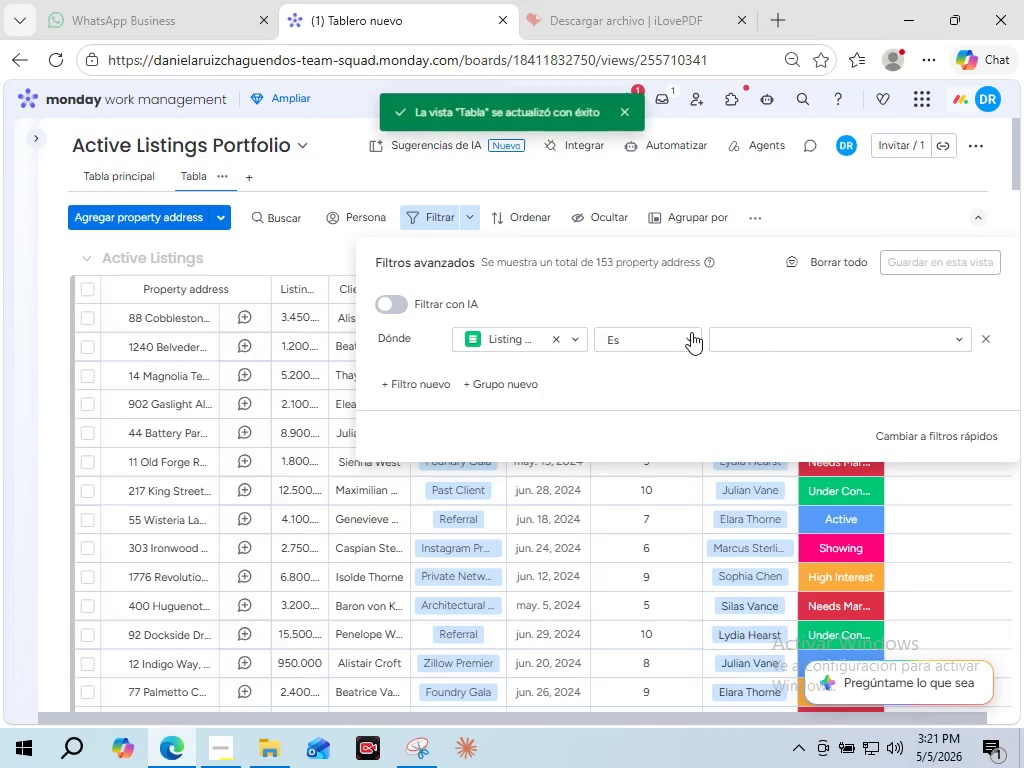 
left_click([880, 186])
 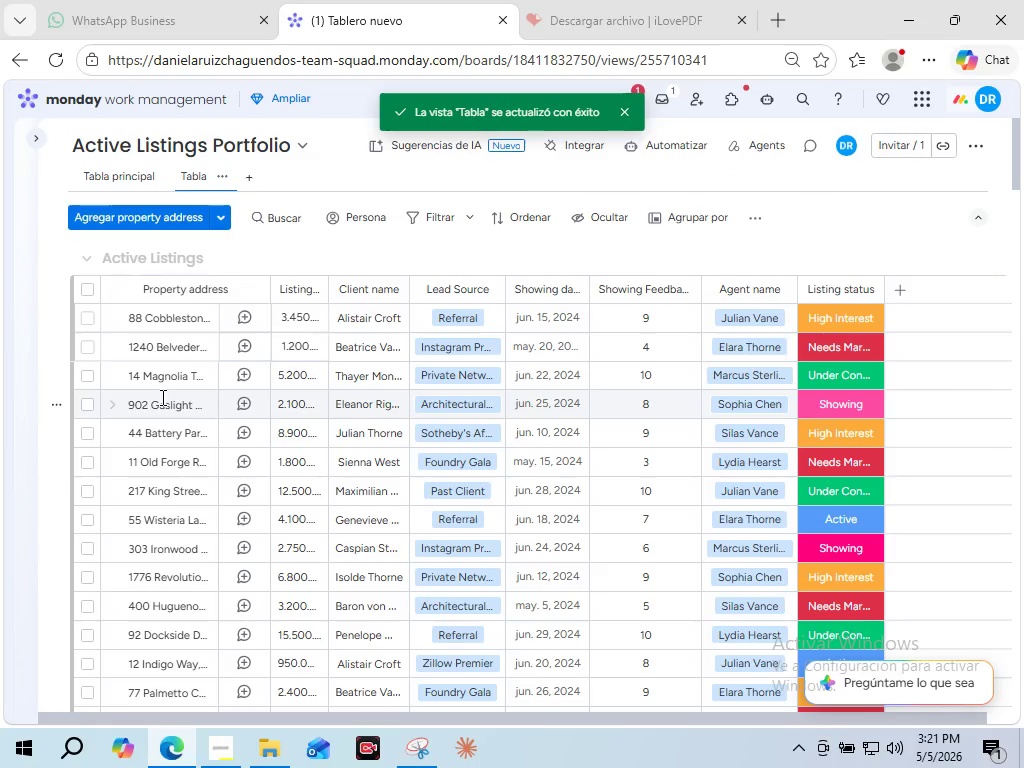 
wait(7.11)
 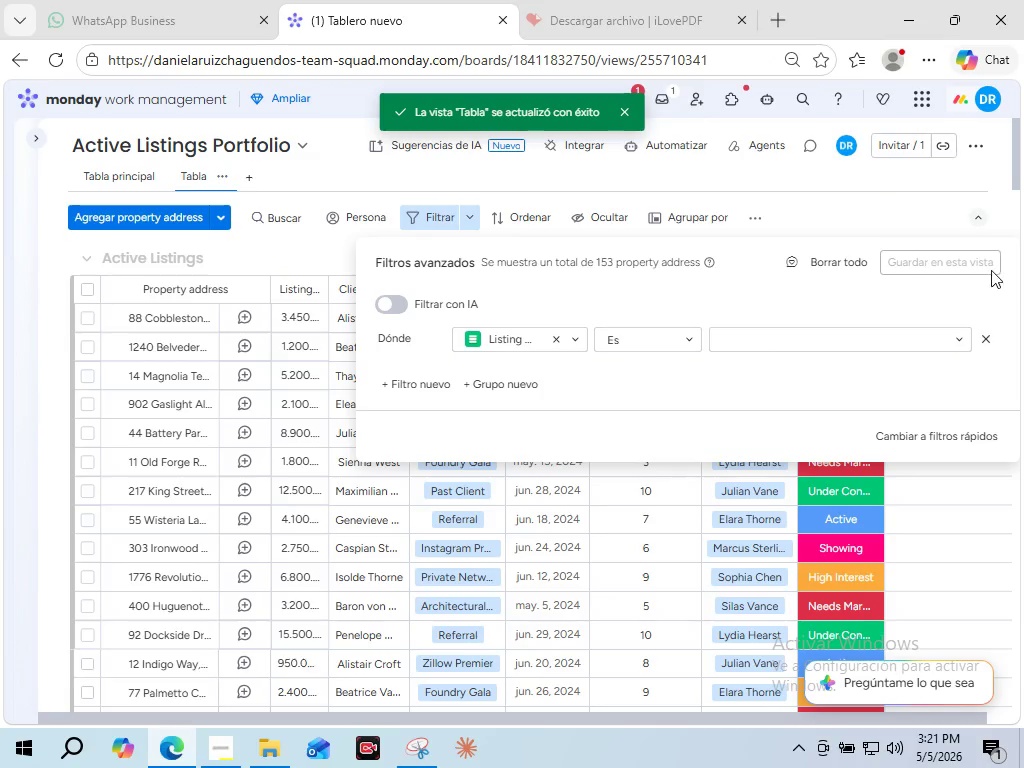 
scroll: coordinate [243, 512], scroll_direction: down, amount: 2.0
 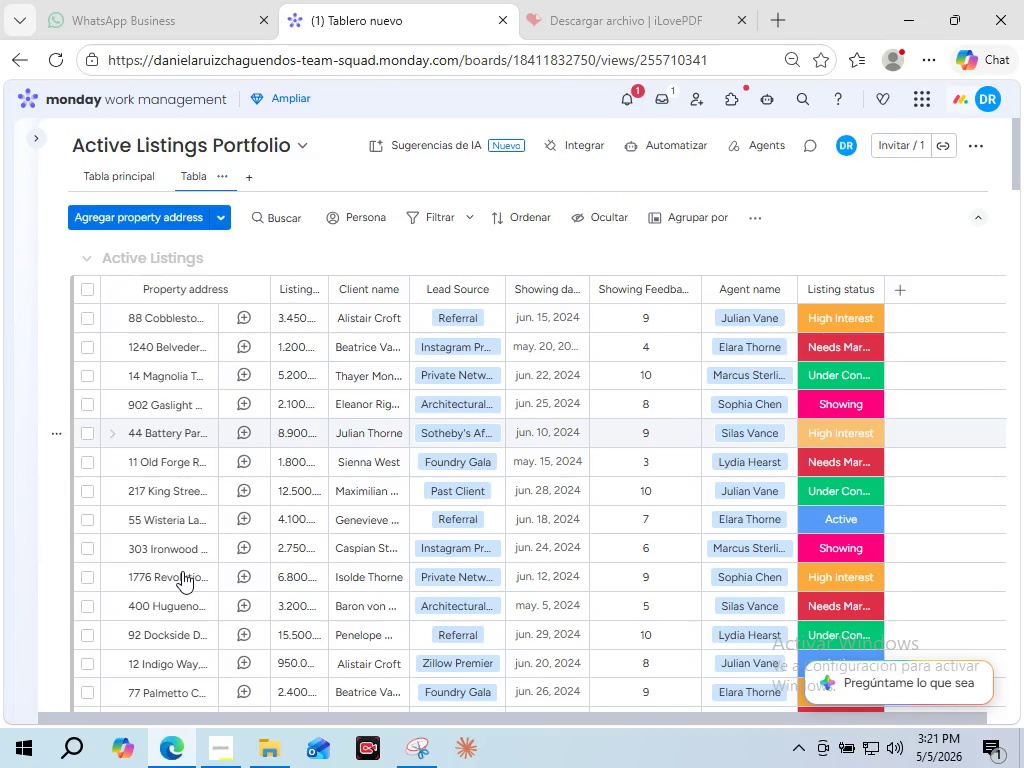 
mouse_move([217, 537])
 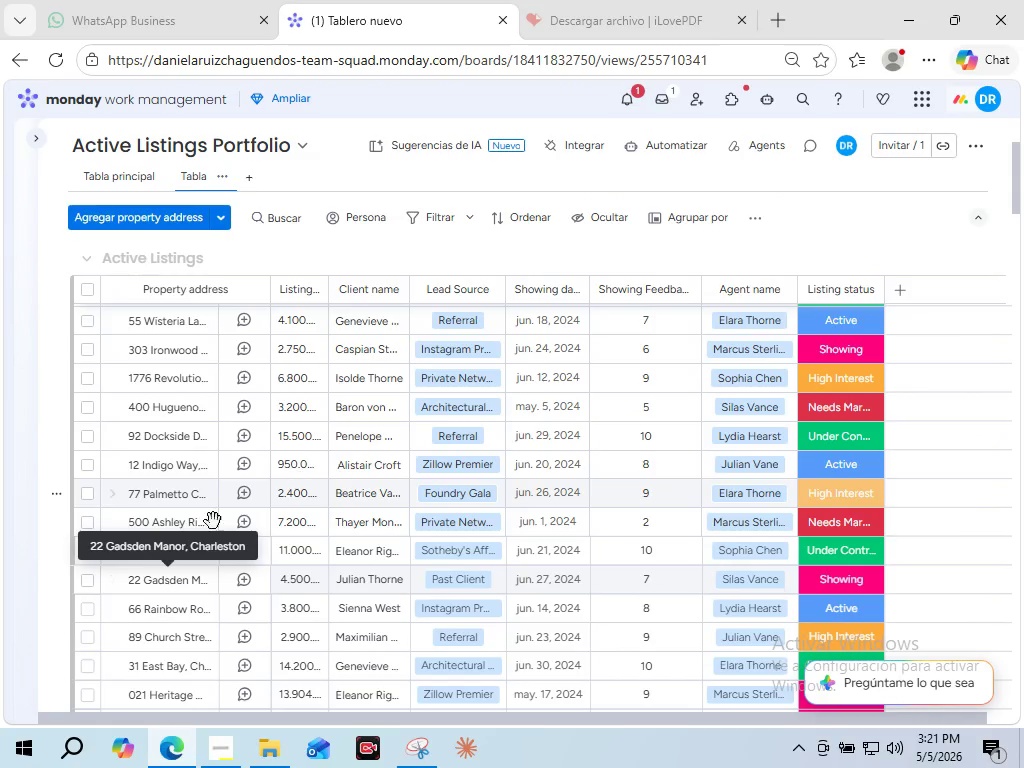 
scroll: coordinate [116, 527], scroll_direction: down, amount: 43.0
 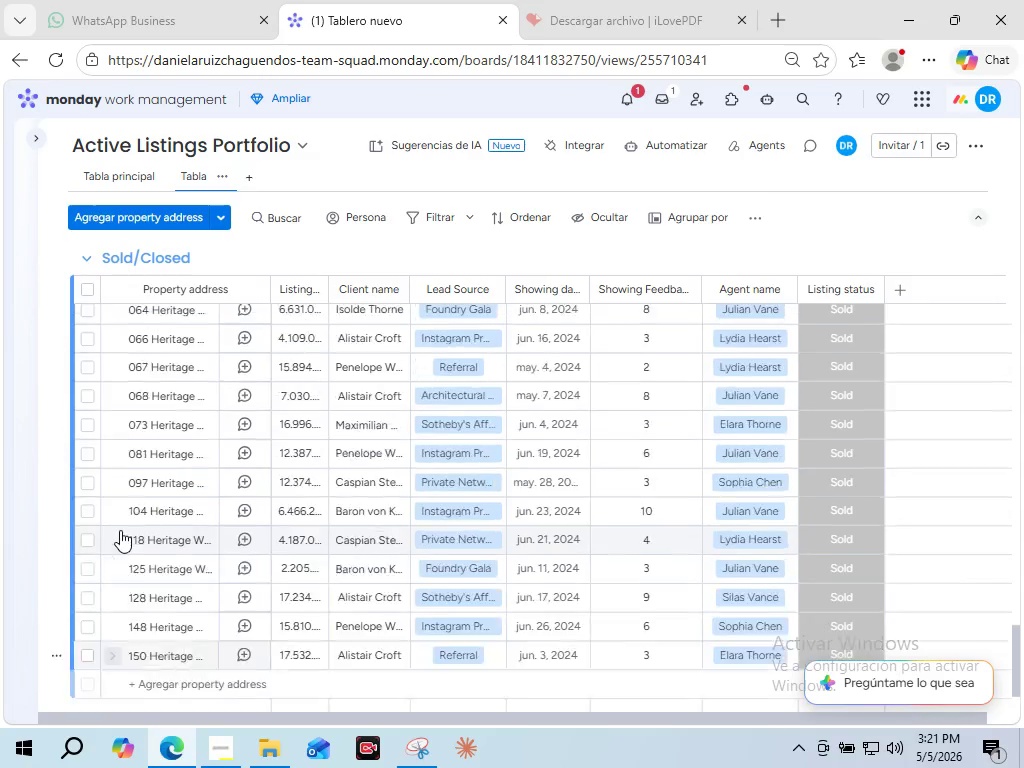 
scroll: coordinate [121, 531], scroll_direction: up, amount: 7.0
 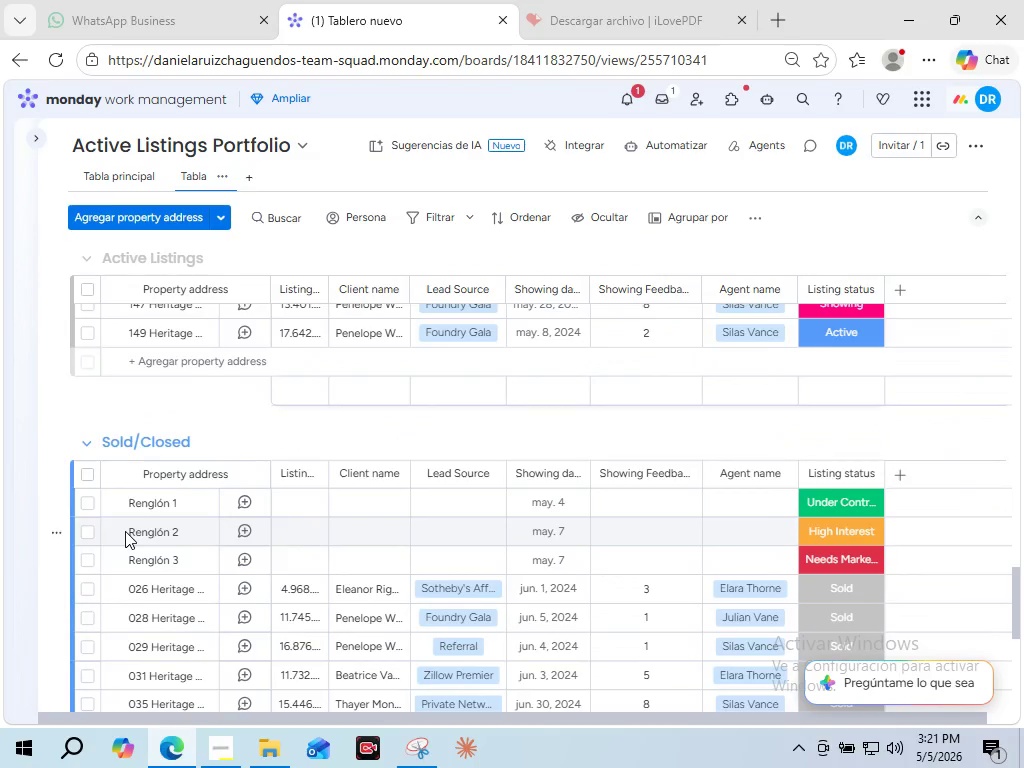 
scroll: coordinate [125, 531], scroll_direction: down, amount: 2.0
 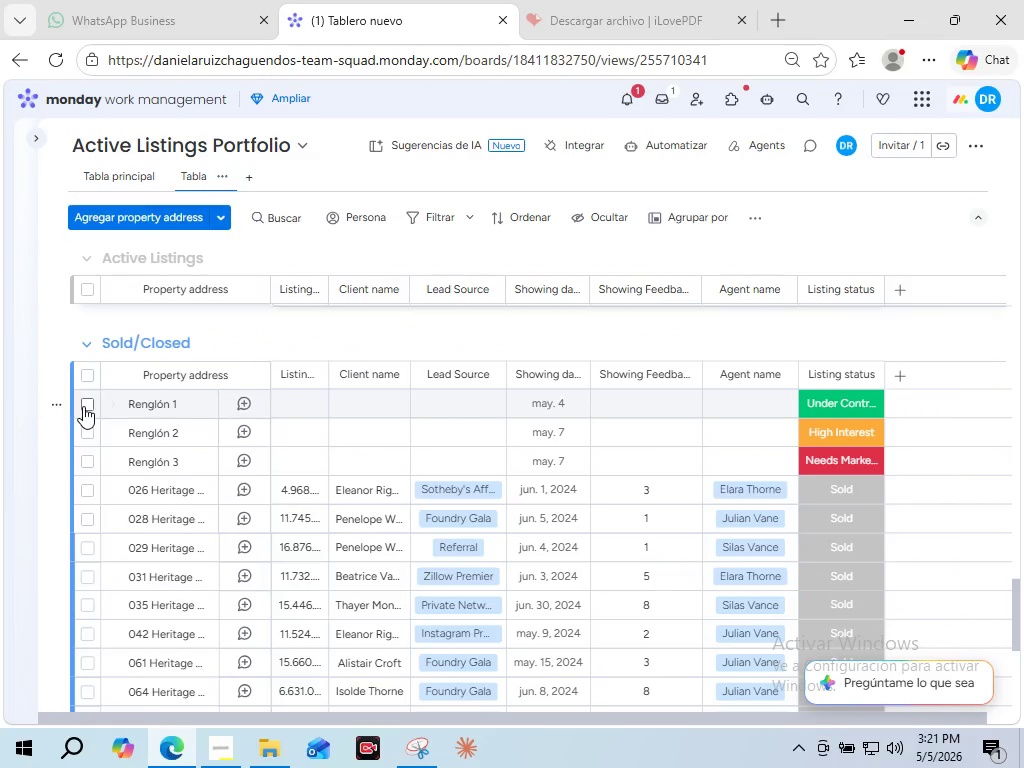 
left_click([83, 406])
 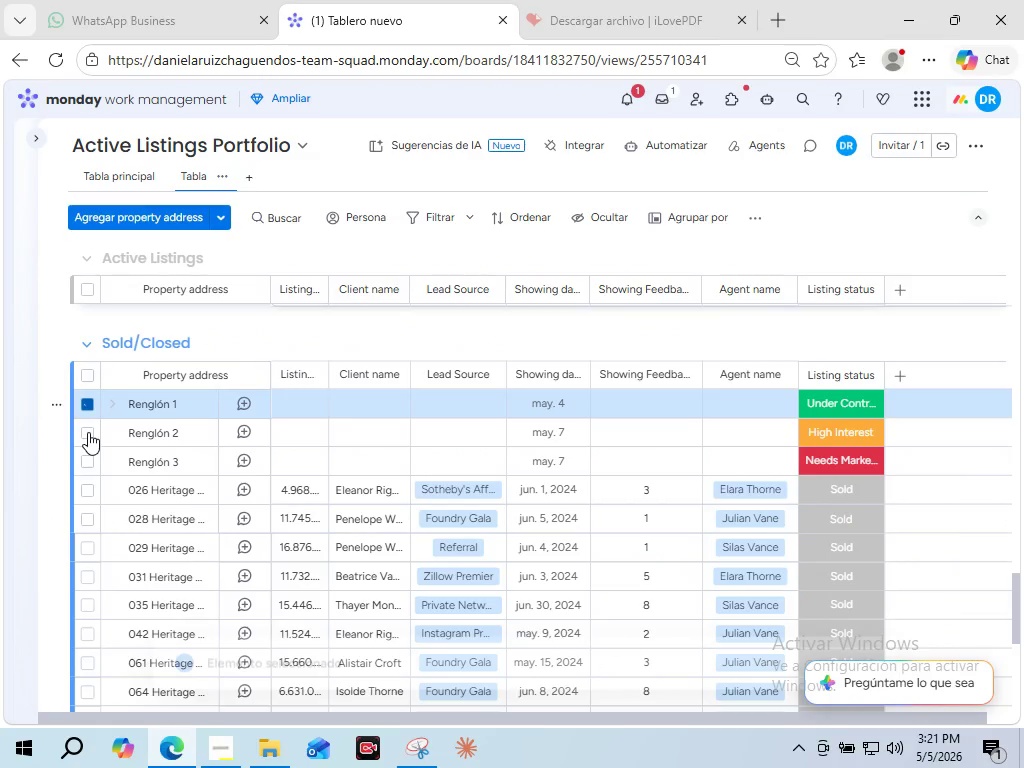 
left_click([88, 432])
 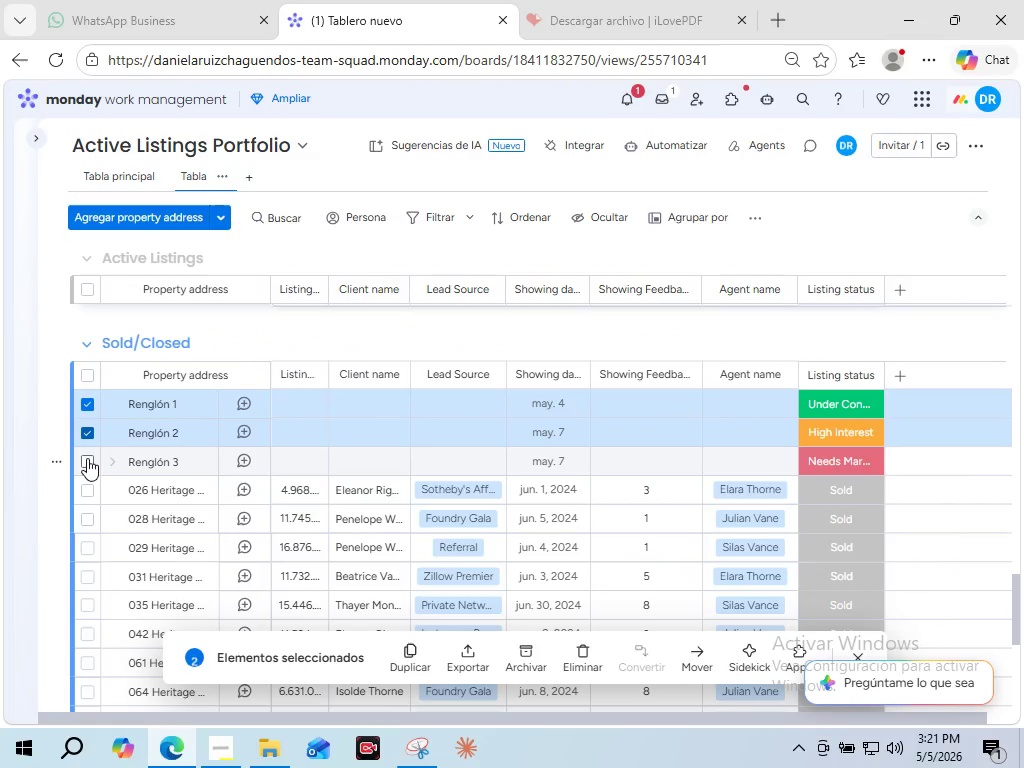 
left_click([87, 458])
 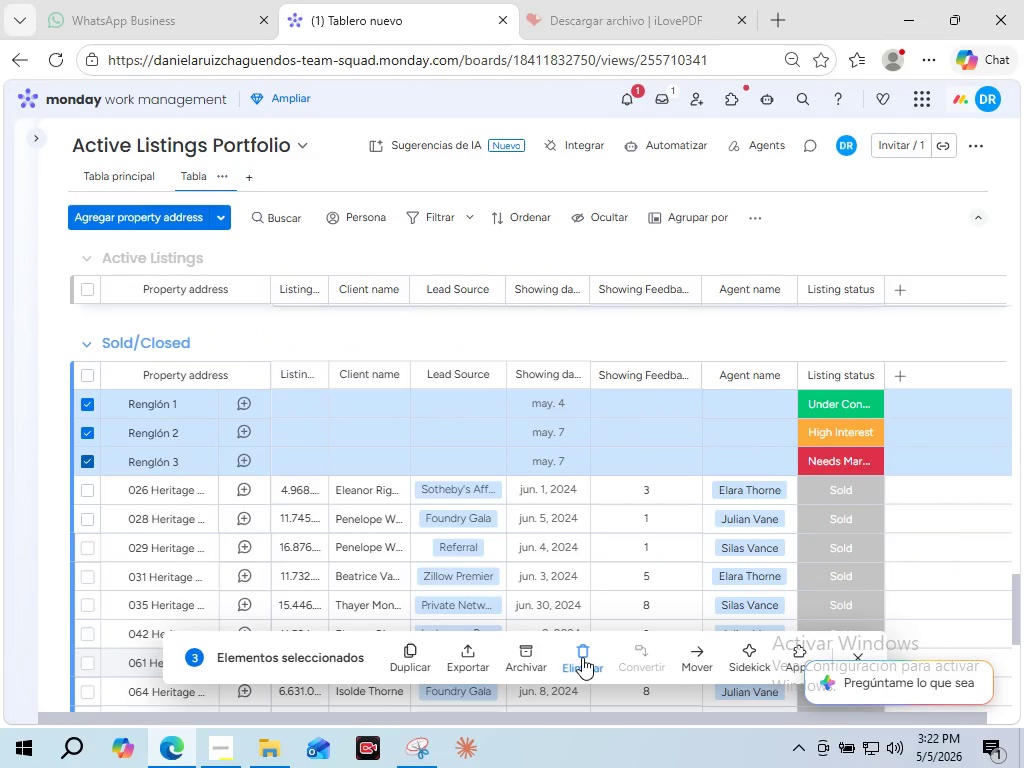 
left_click([582, 657])
 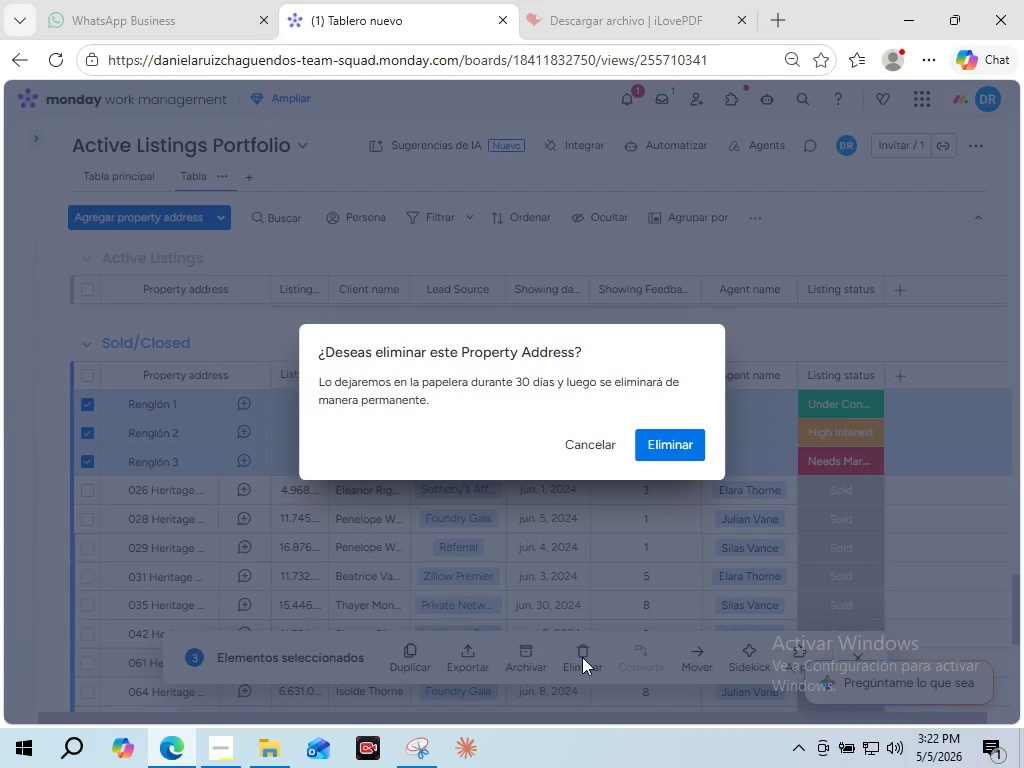 
left_click([671, 442])
 